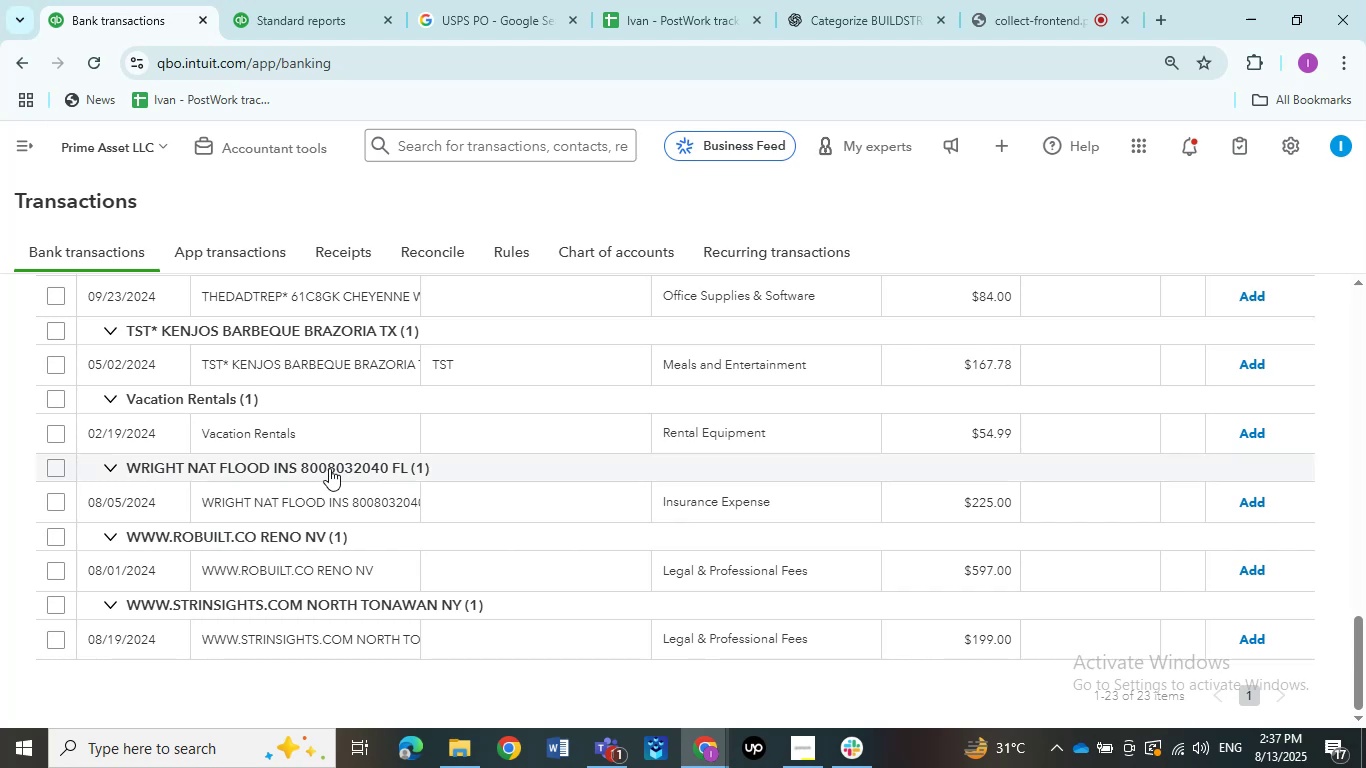 
wait(5.08)
 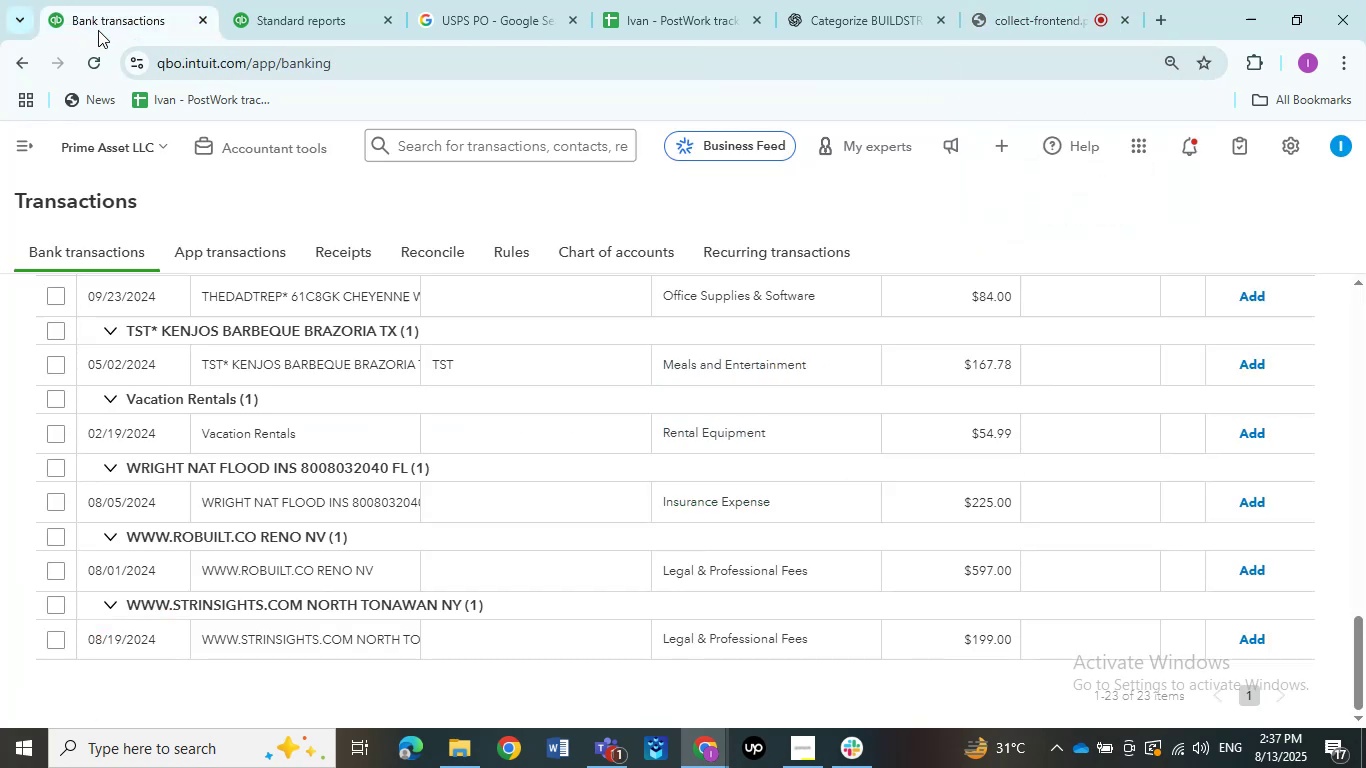 
scroll: coordinate [309, 458], scroll_direction: down, amount: 7.0
 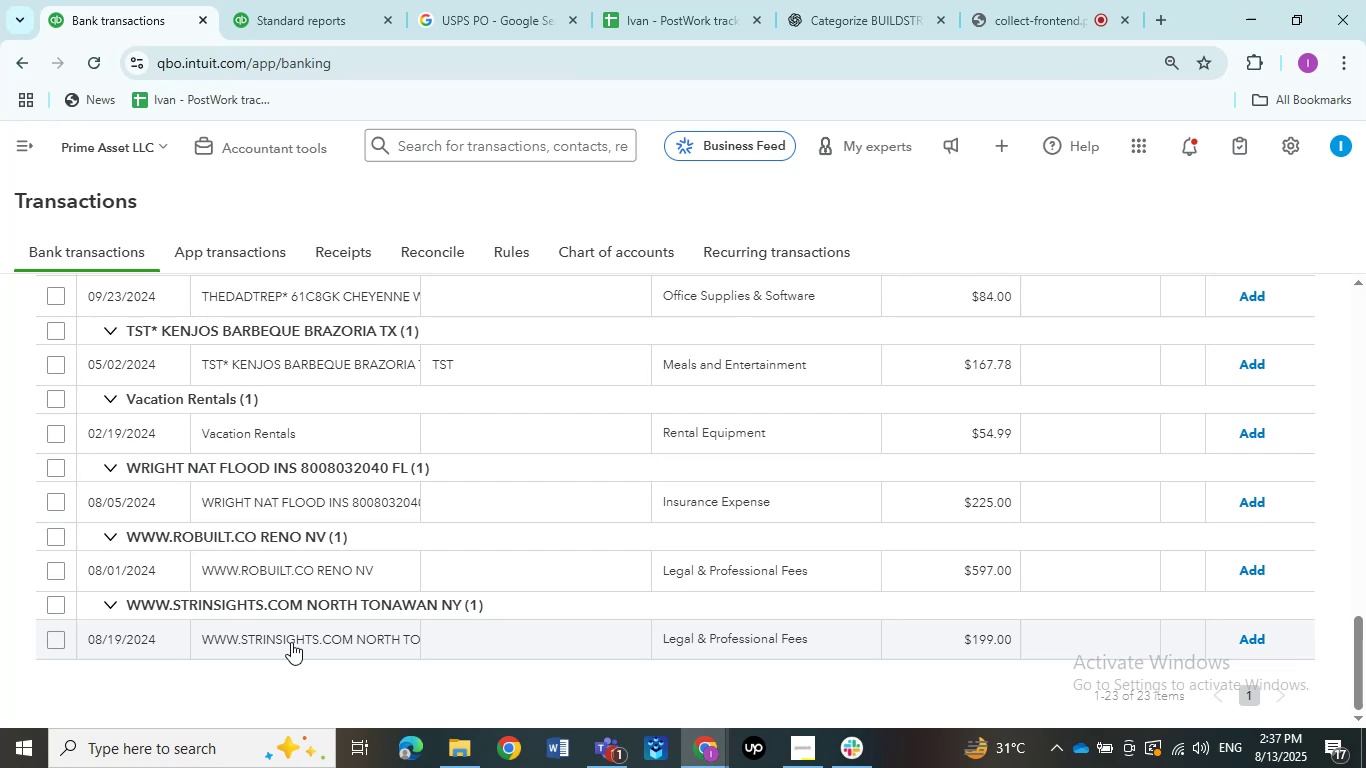 
wait(6.78)
 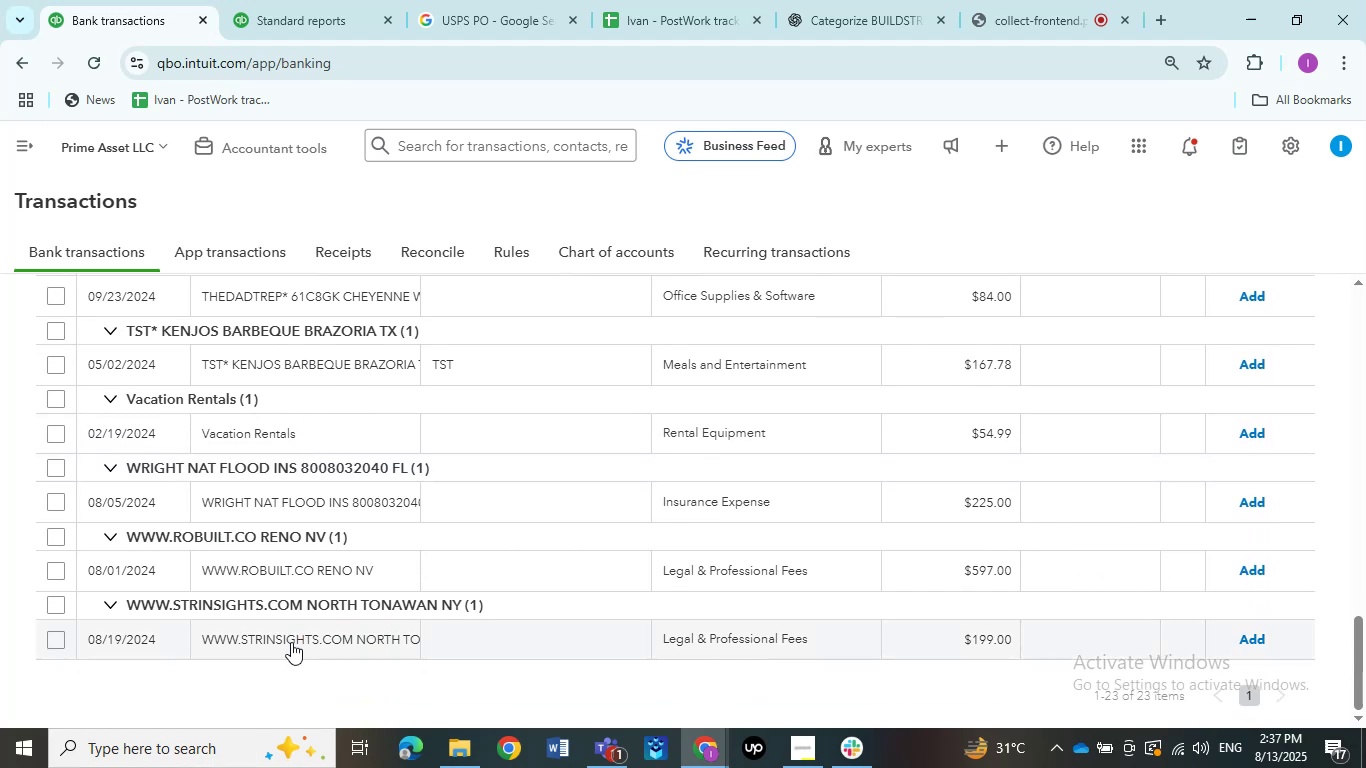 
left_click([289, 503])
 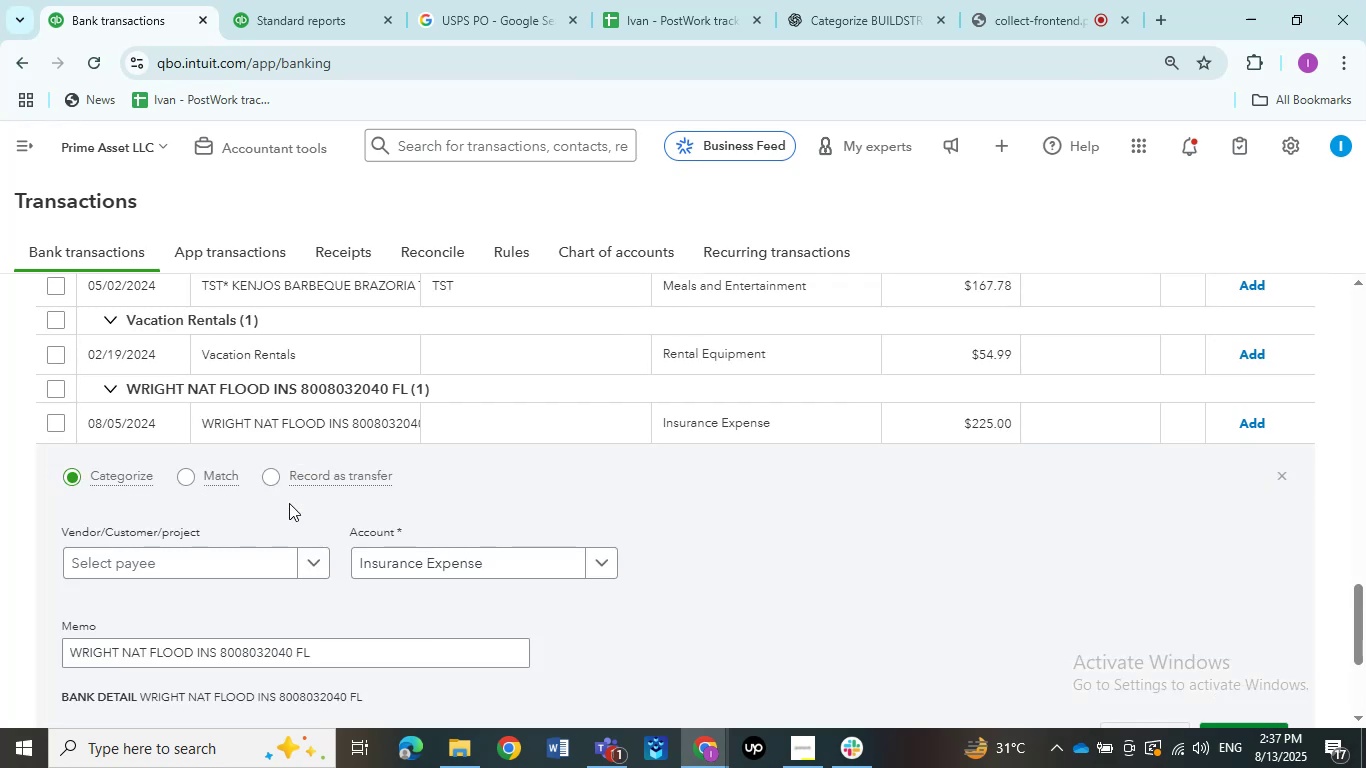 
scroll: coordinate [289, 503], scroll_direction: down, amount: 2.0
 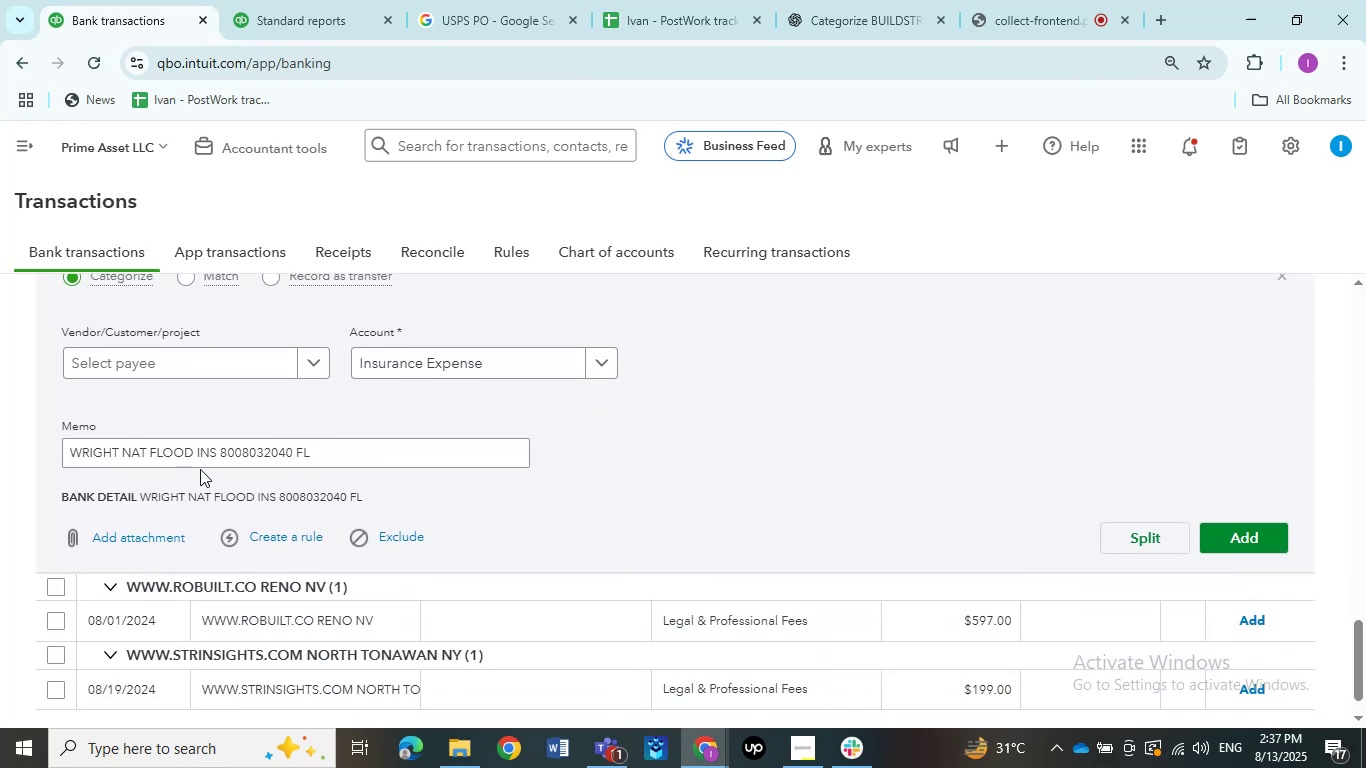 
left_click_drag(start_coordinate=[215, 458], to_coordinate=[73, 474])
 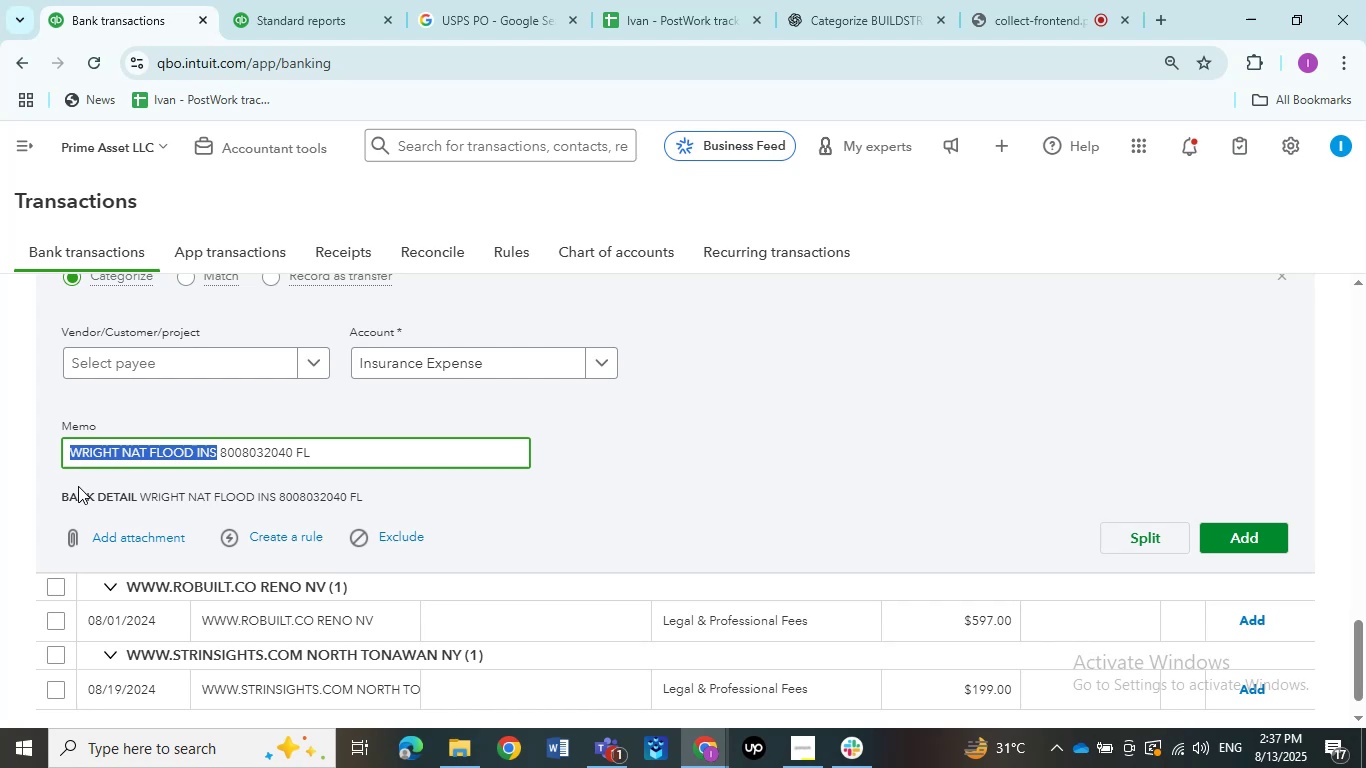 
key(Control+C)
 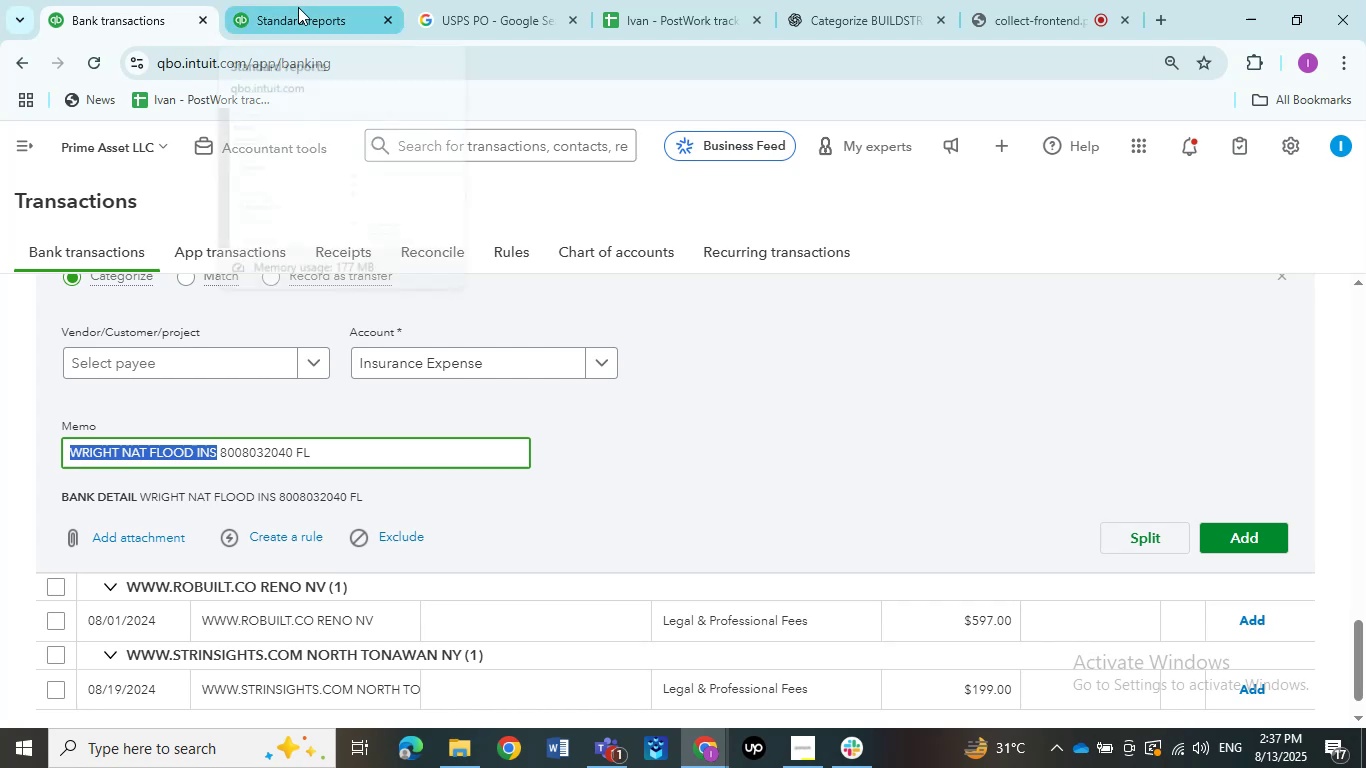 
left_click([481, 13])
 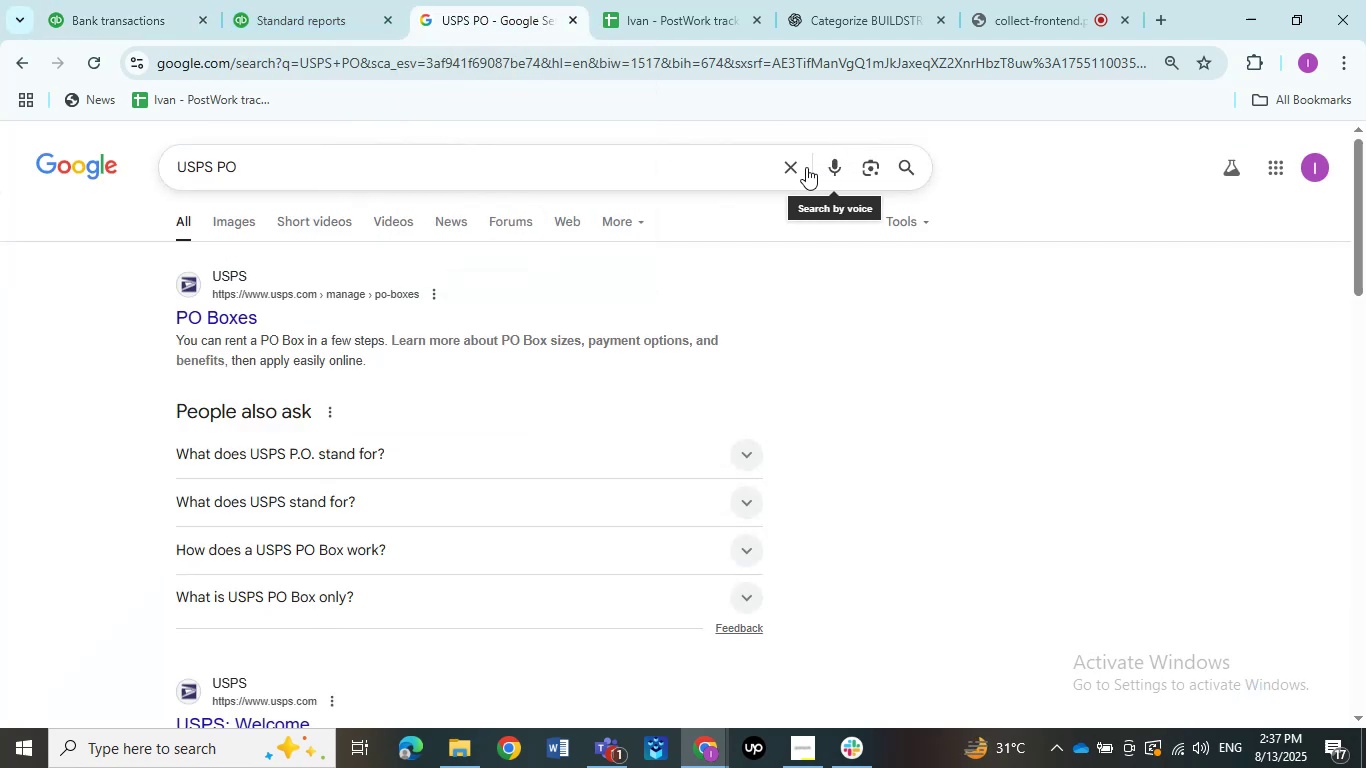 
left_click([792, 167])
 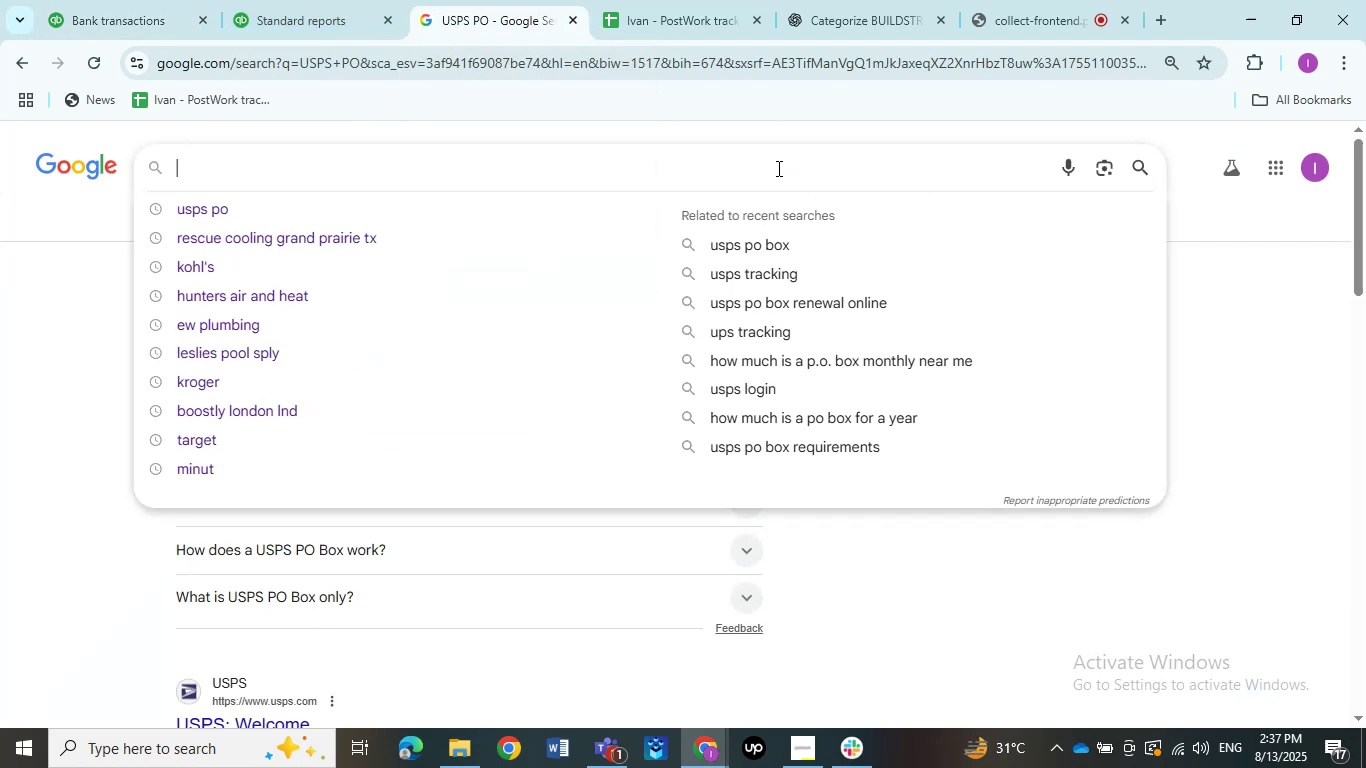 
left_click([765, 172])
 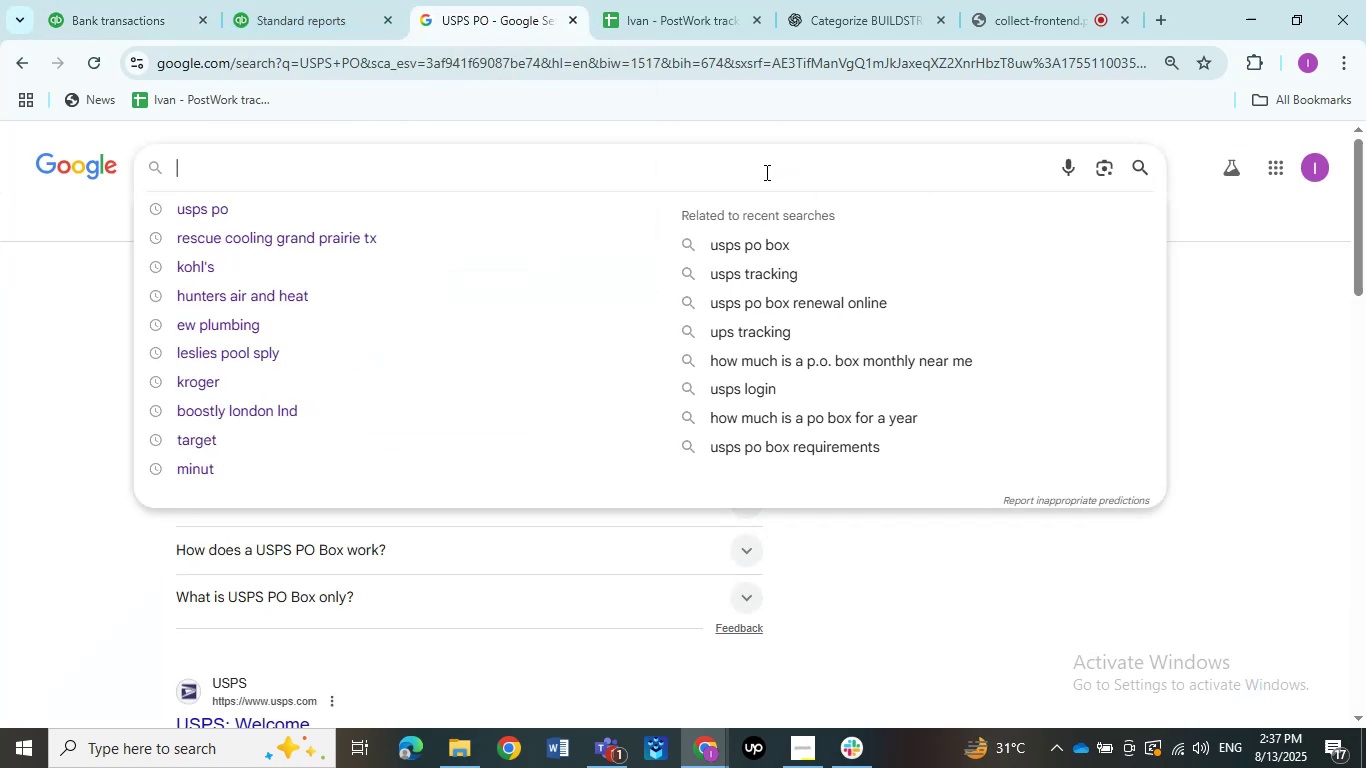 
key(Control+V)
 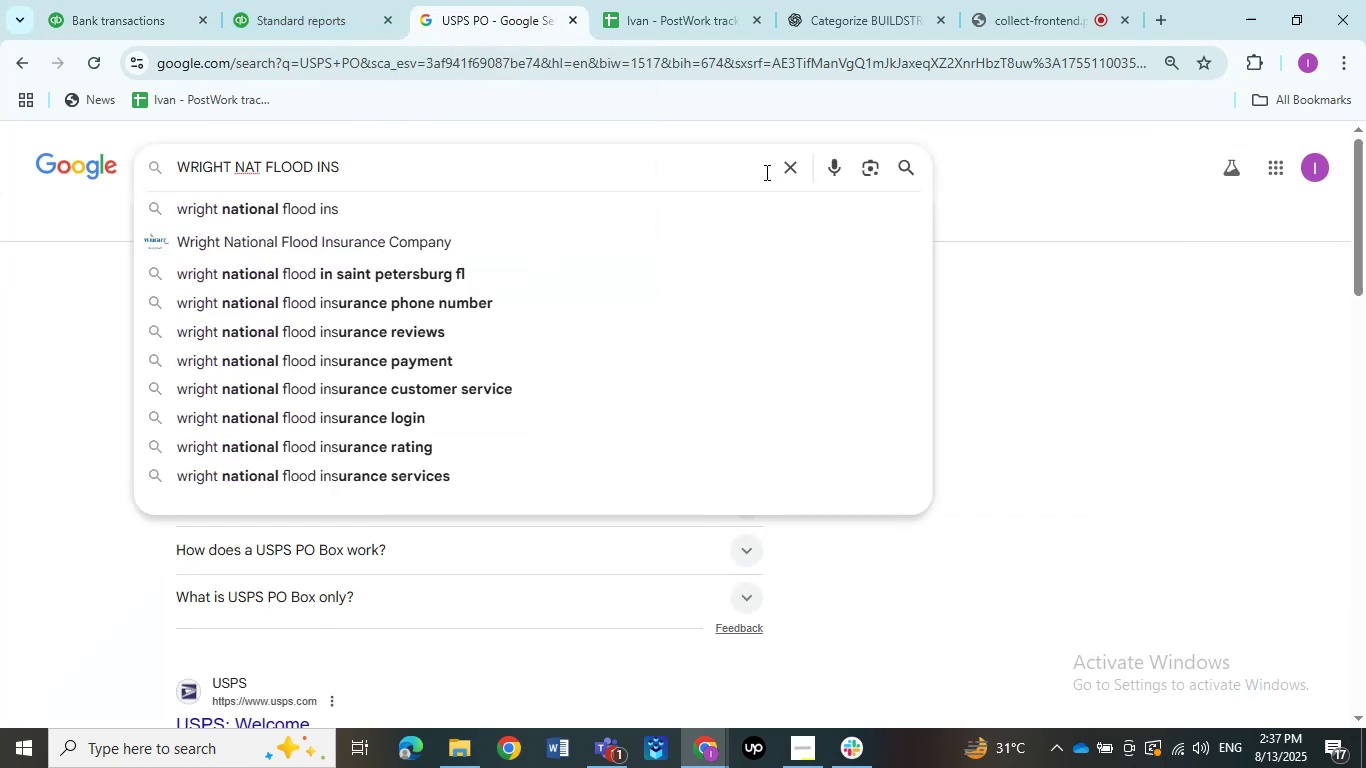 
key(NumpadEnter)
 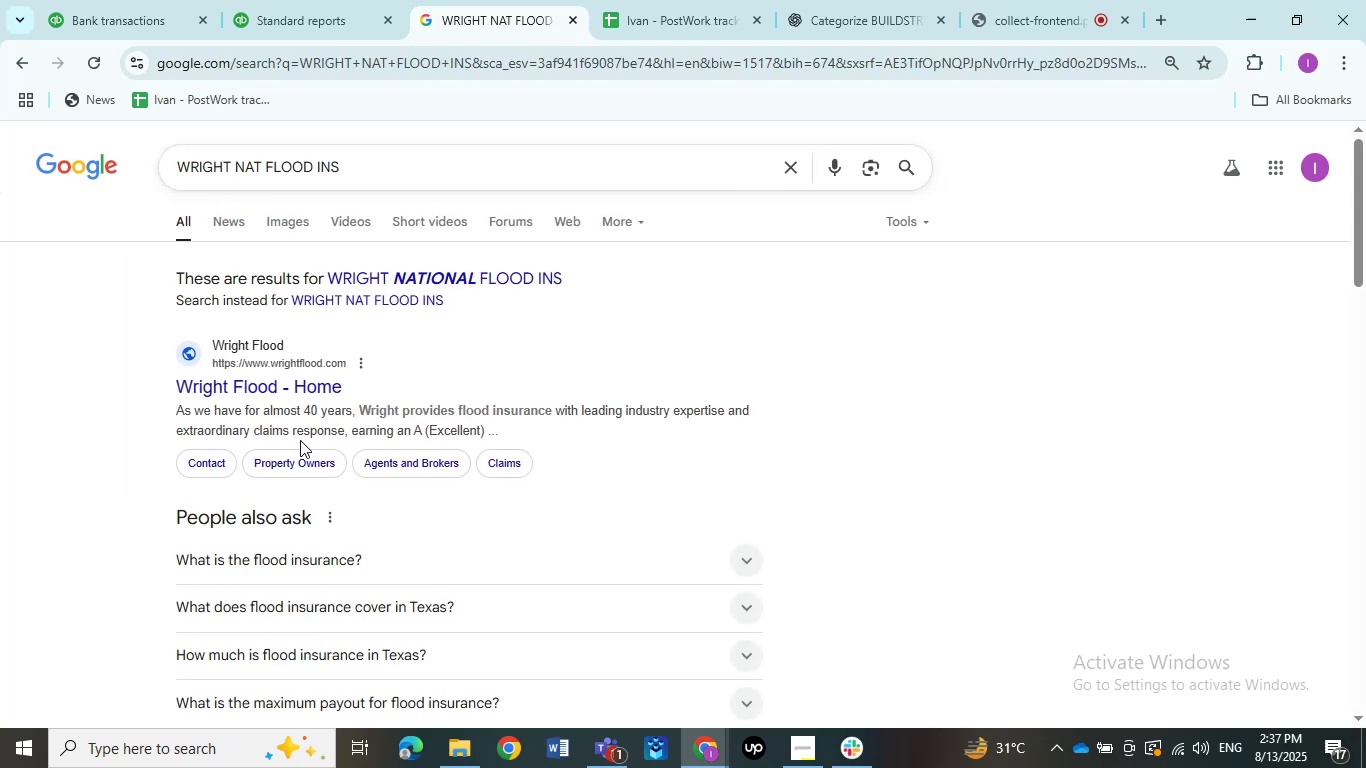 
wait(13.96)
 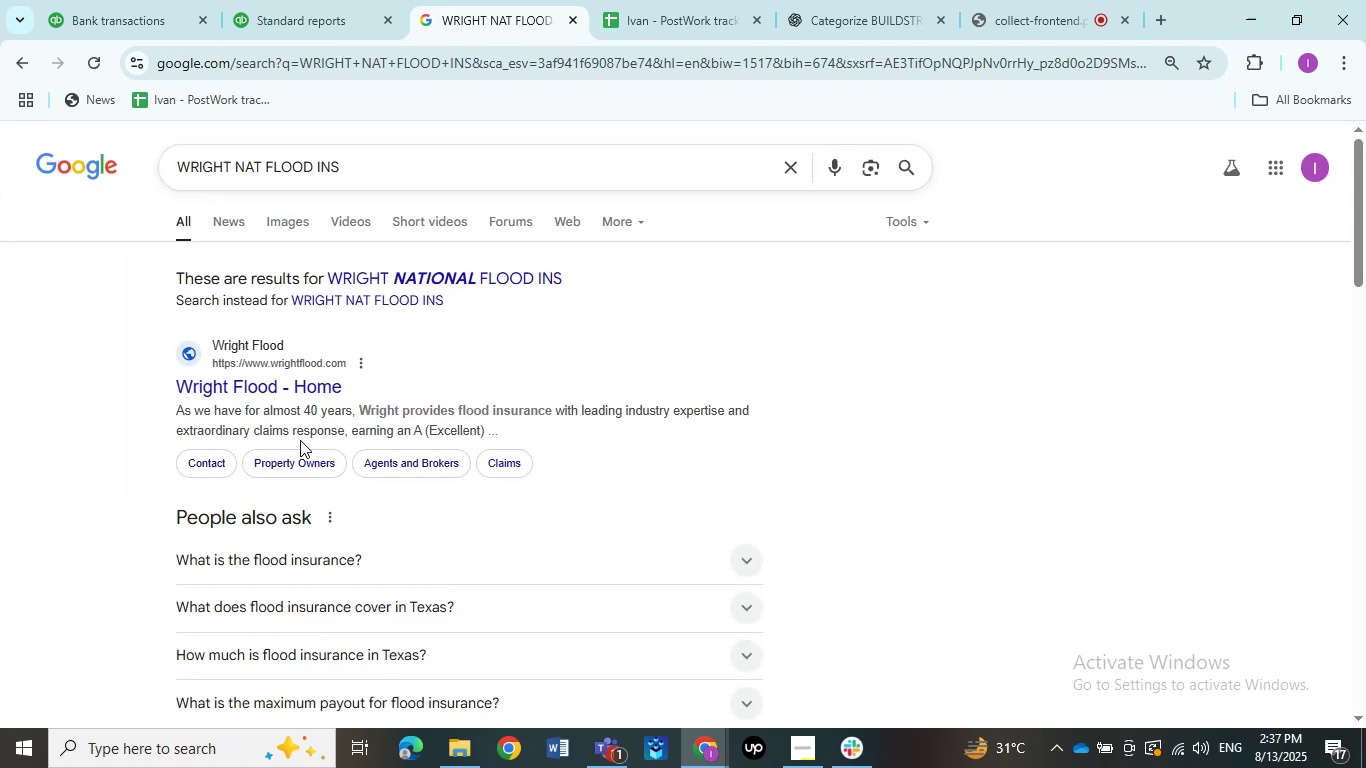 
left_click_drag(start_coordinate=[299, 172], to_coordinate=[143, 179])
 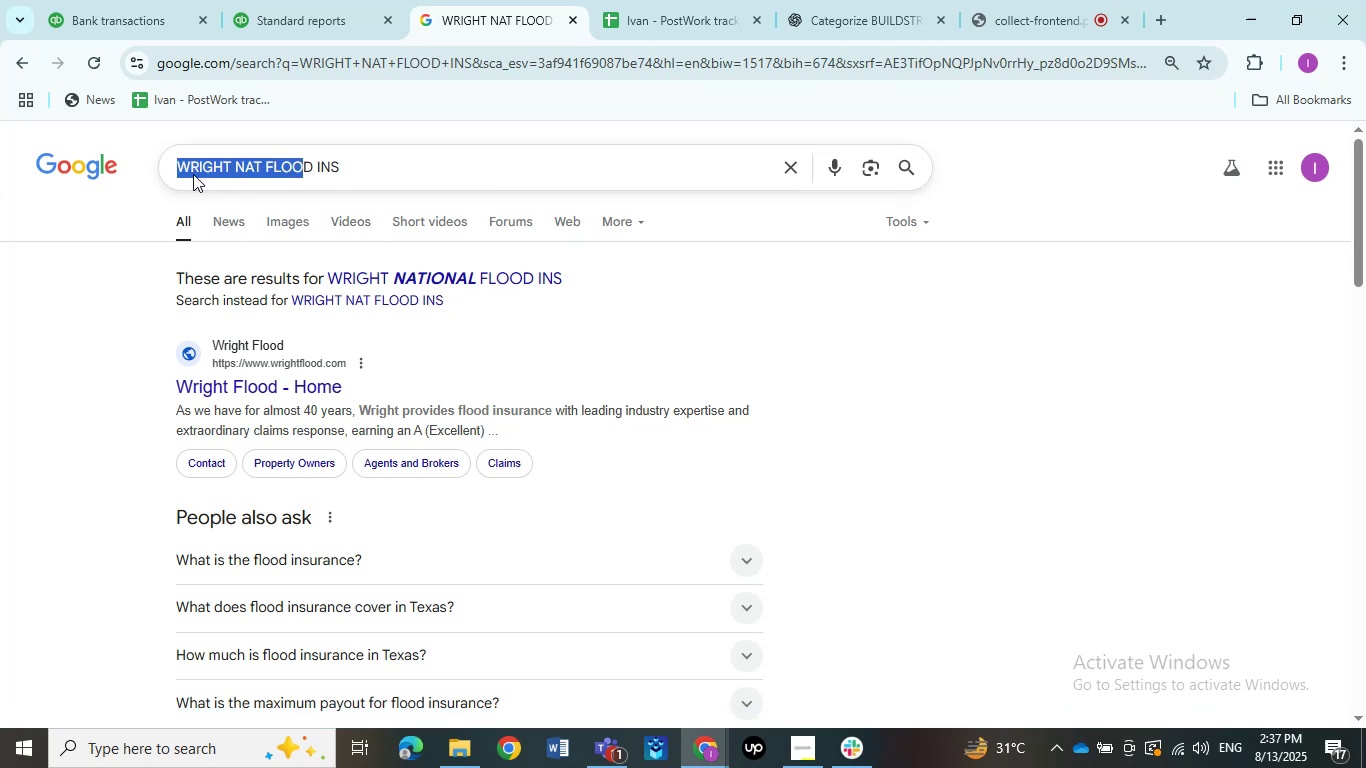 
left_click_drag(start_coordinate=[346, 166], to_coordinate=[111, 176])
 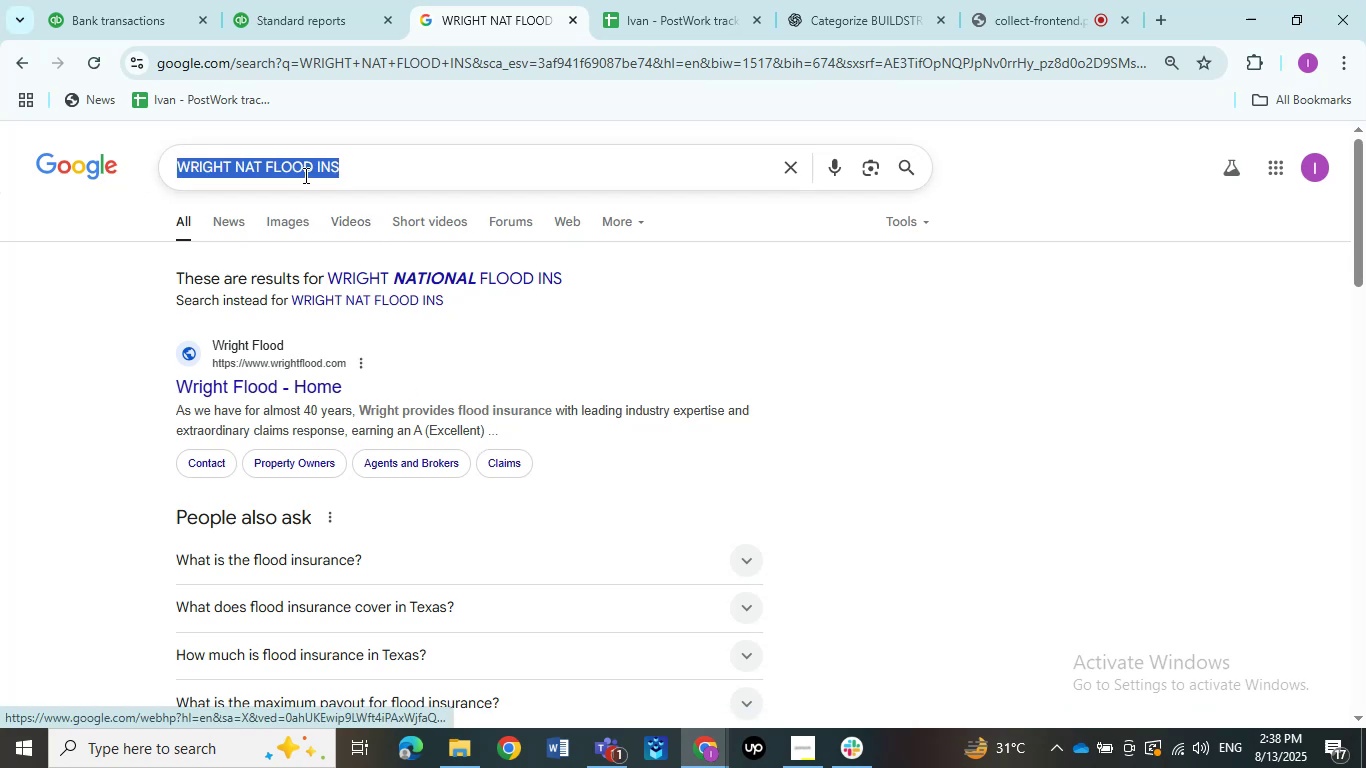 
left_click_drag(start_coordinate=[398, 172], to_coordinate=[385, 173])
 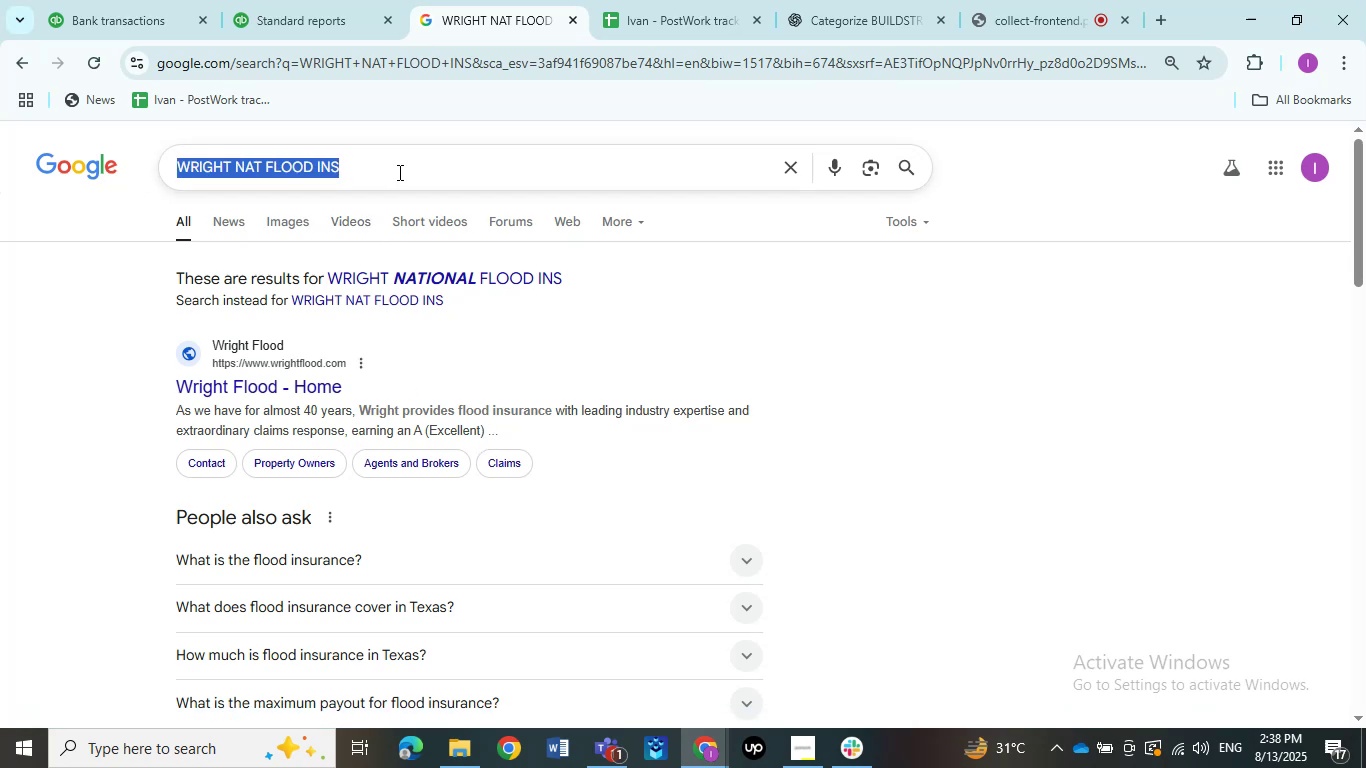 
left_click_drag(start_coordinate=[377, 174], to_coordinate=[224, 183])
 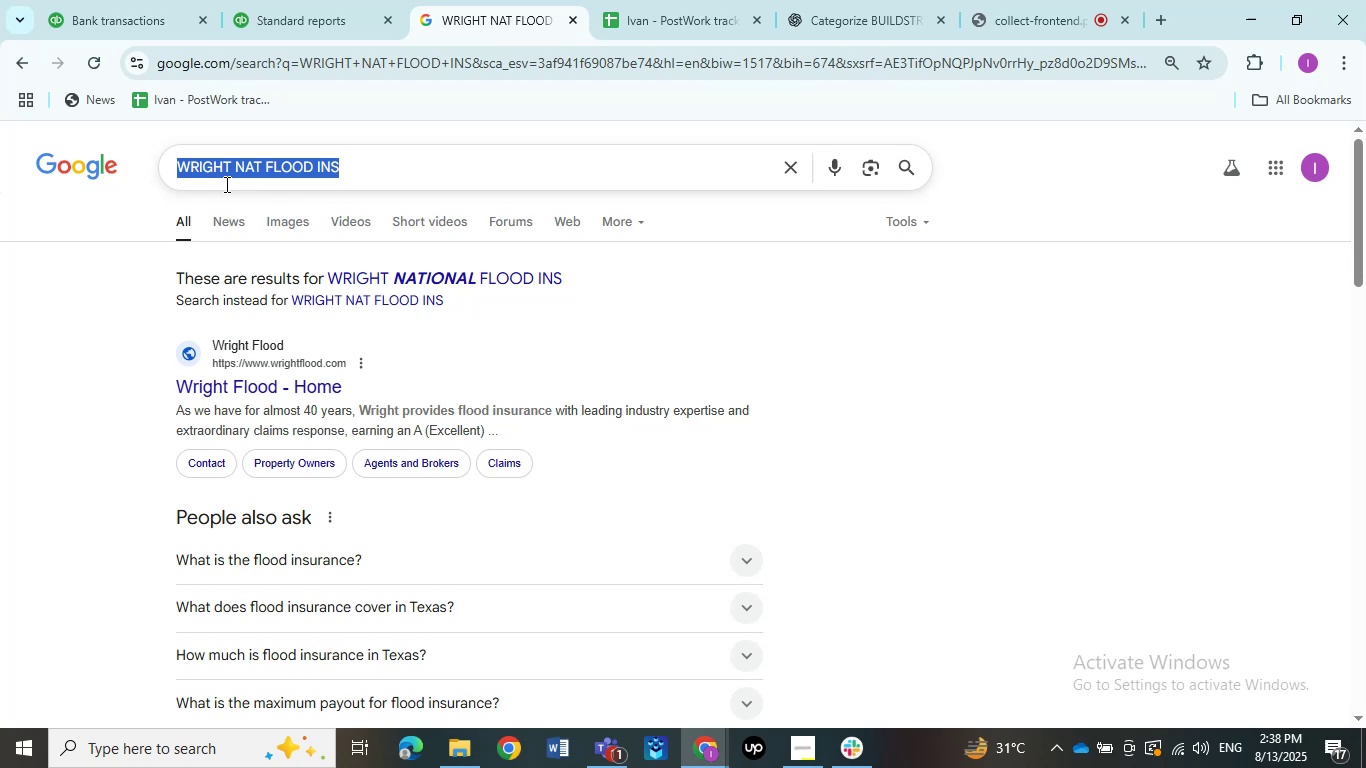 
wait(21.48)
 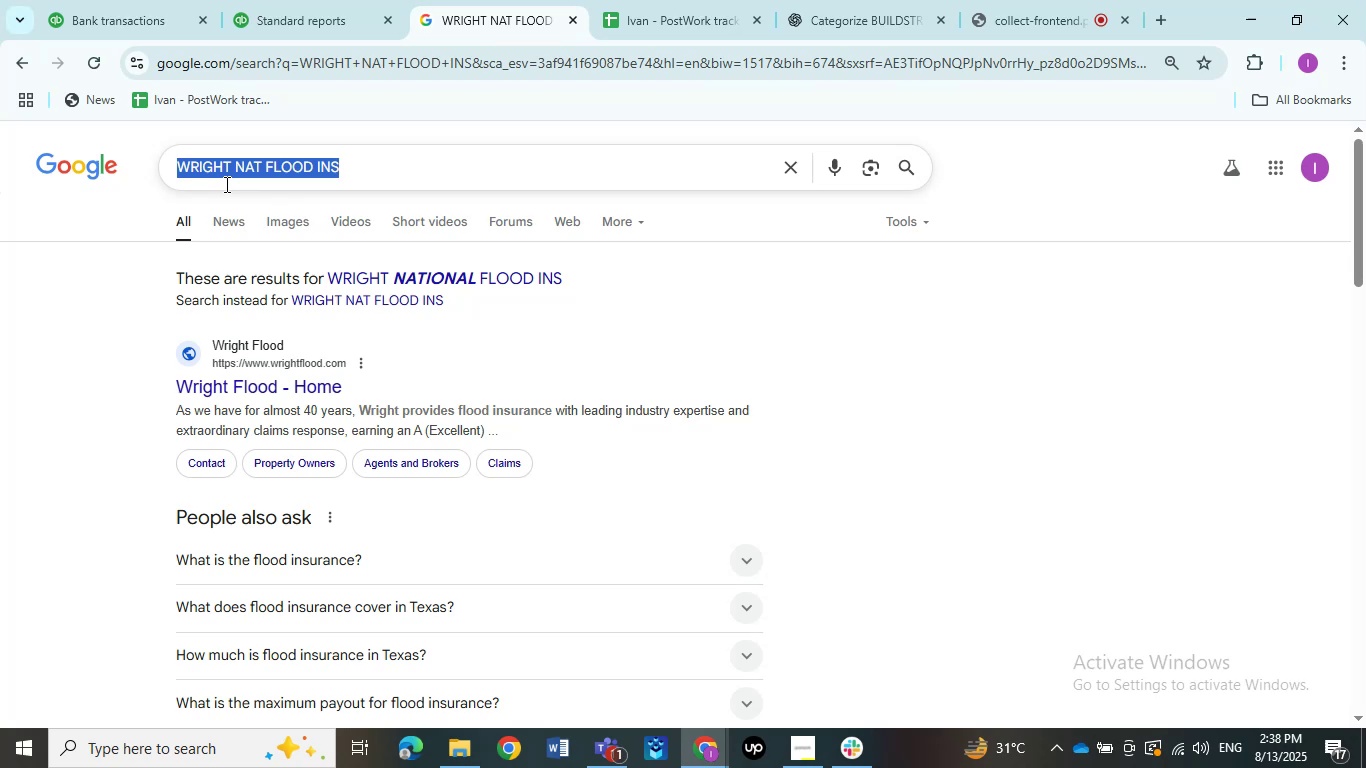 
left_click([278, 9])
 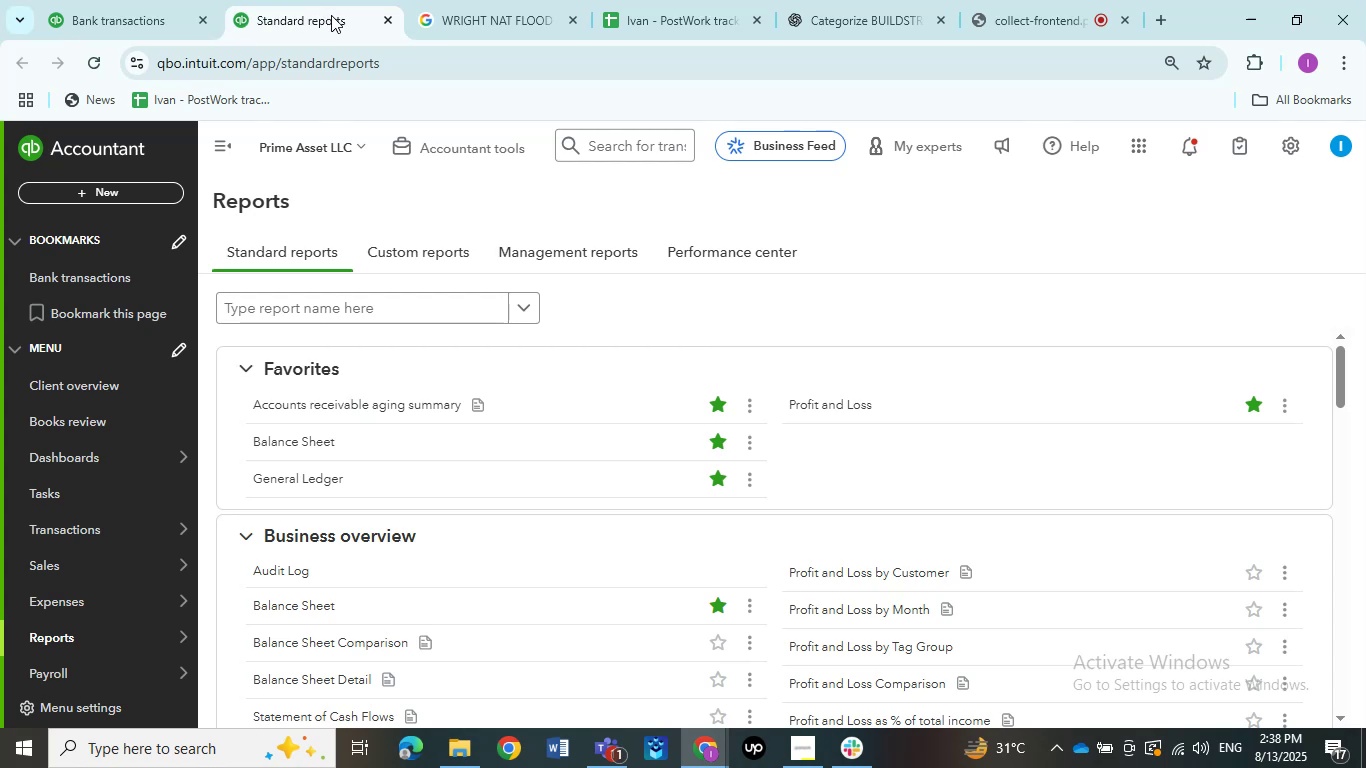 
double_click([389, 23])
 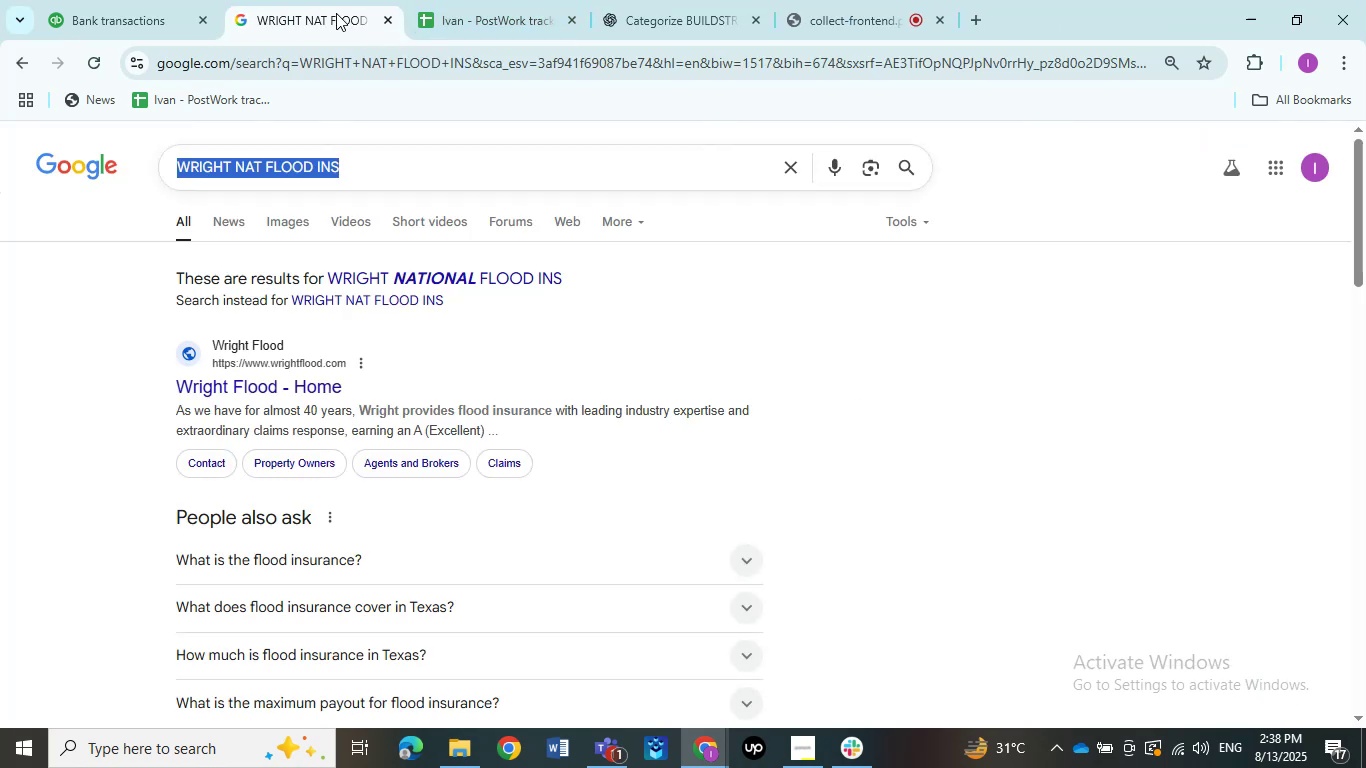 
left_click([661, 19])
 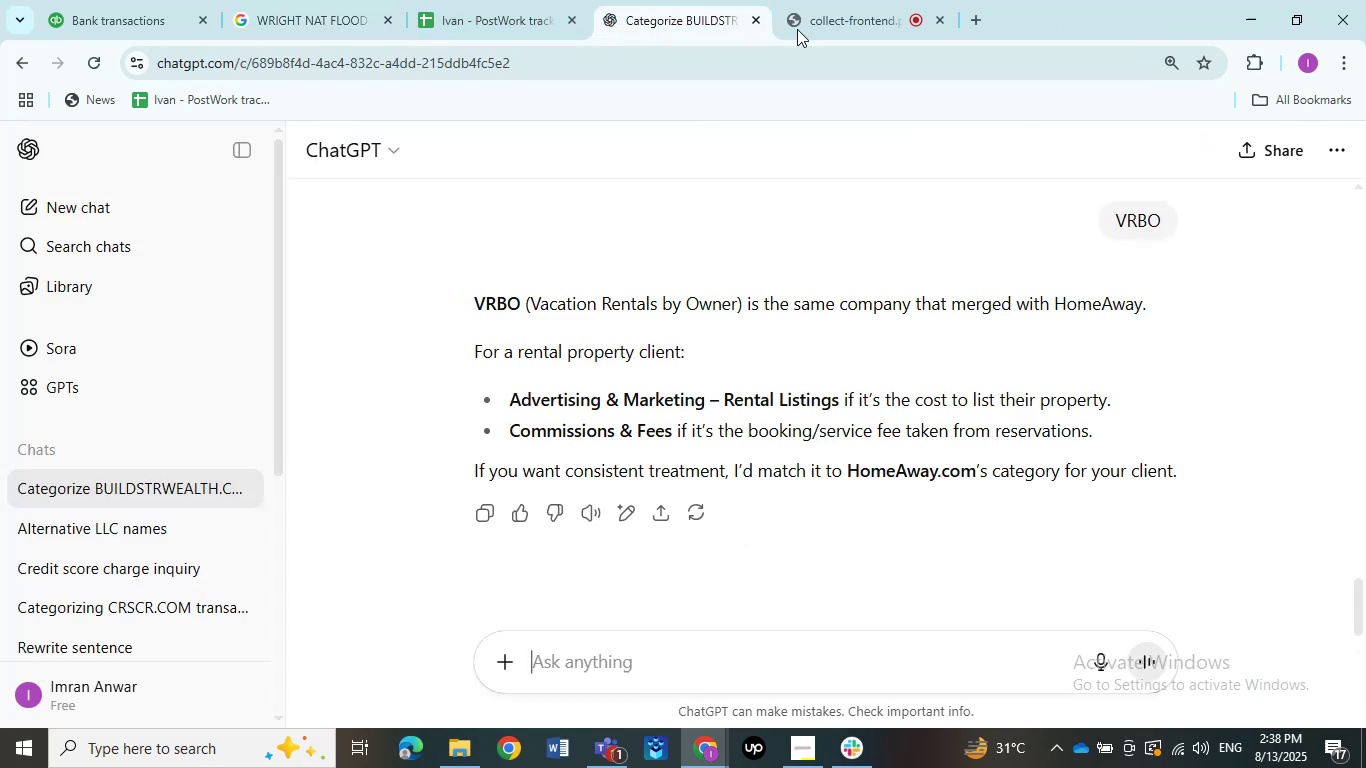 
left_click([839, 23])
 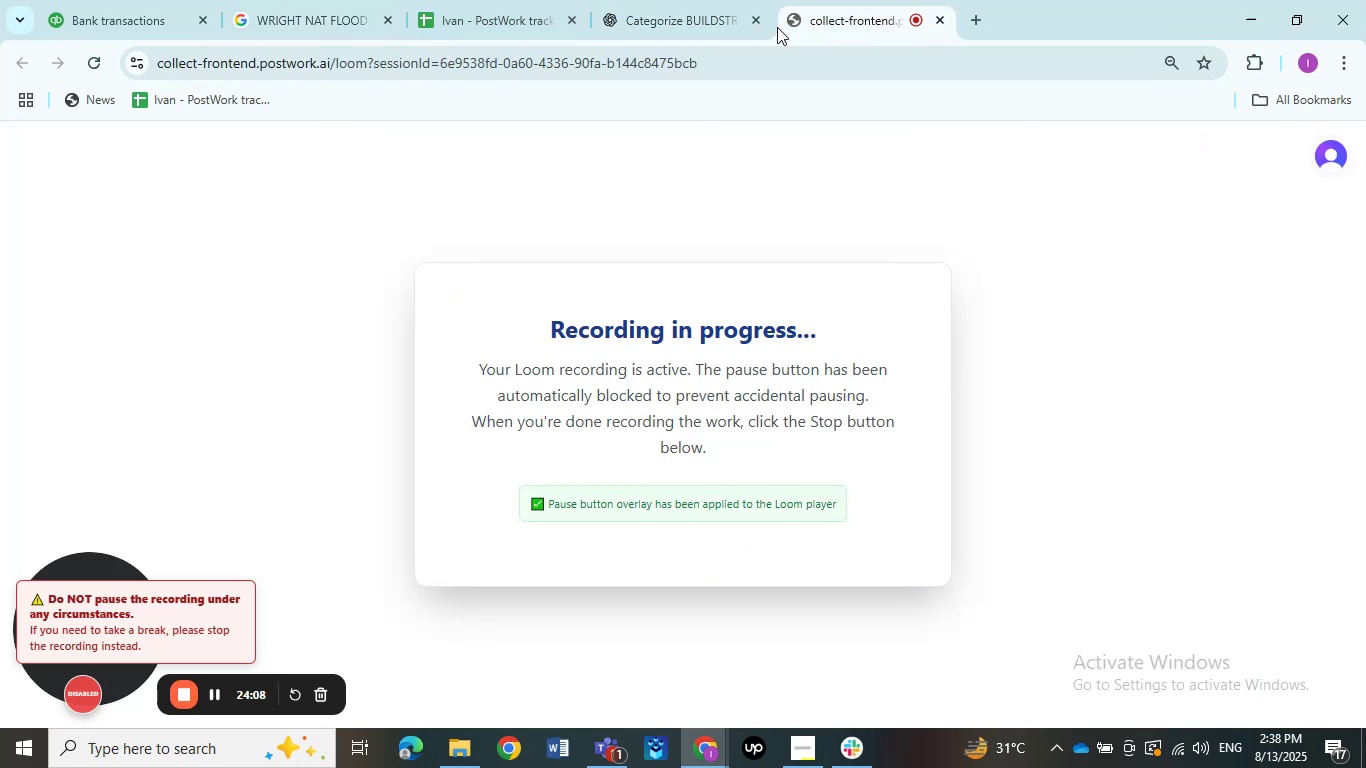 
left_click([511, 23])
 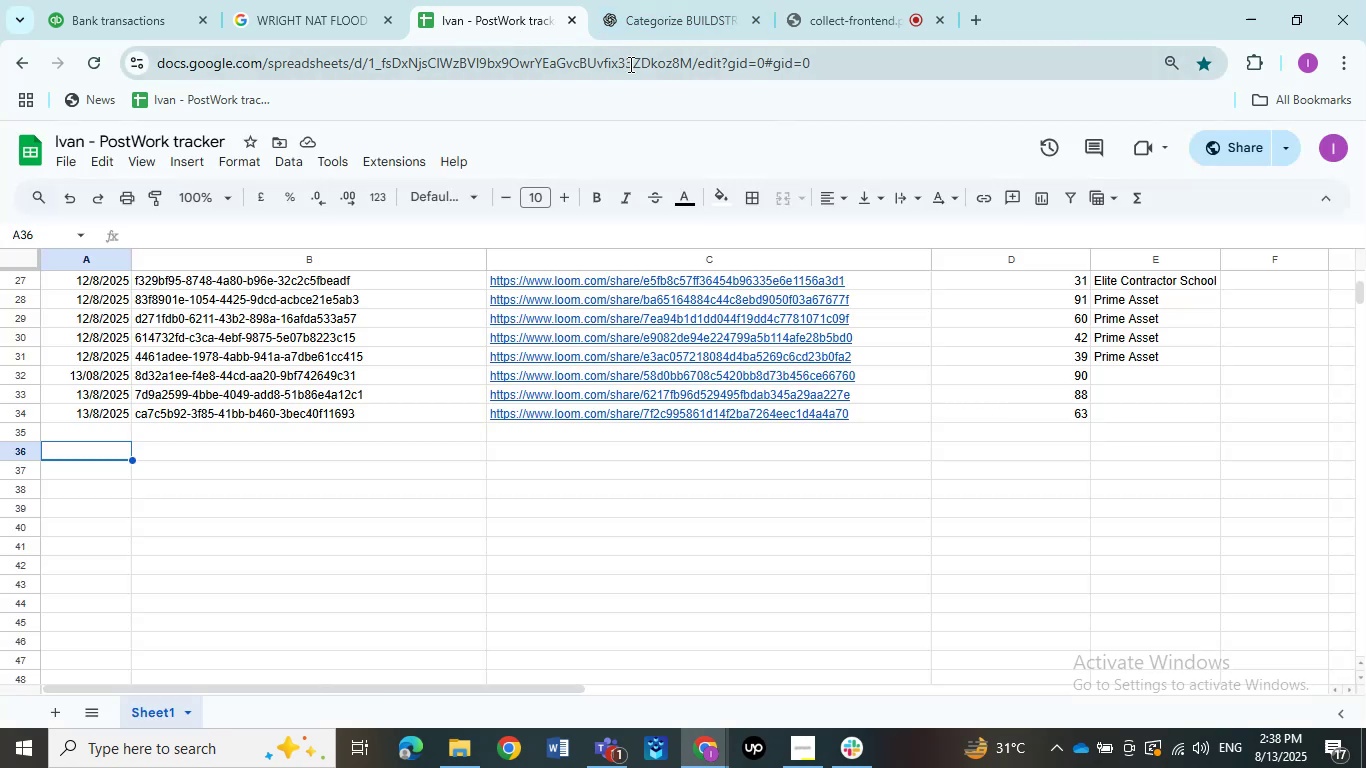 
left_click([315, 19])
 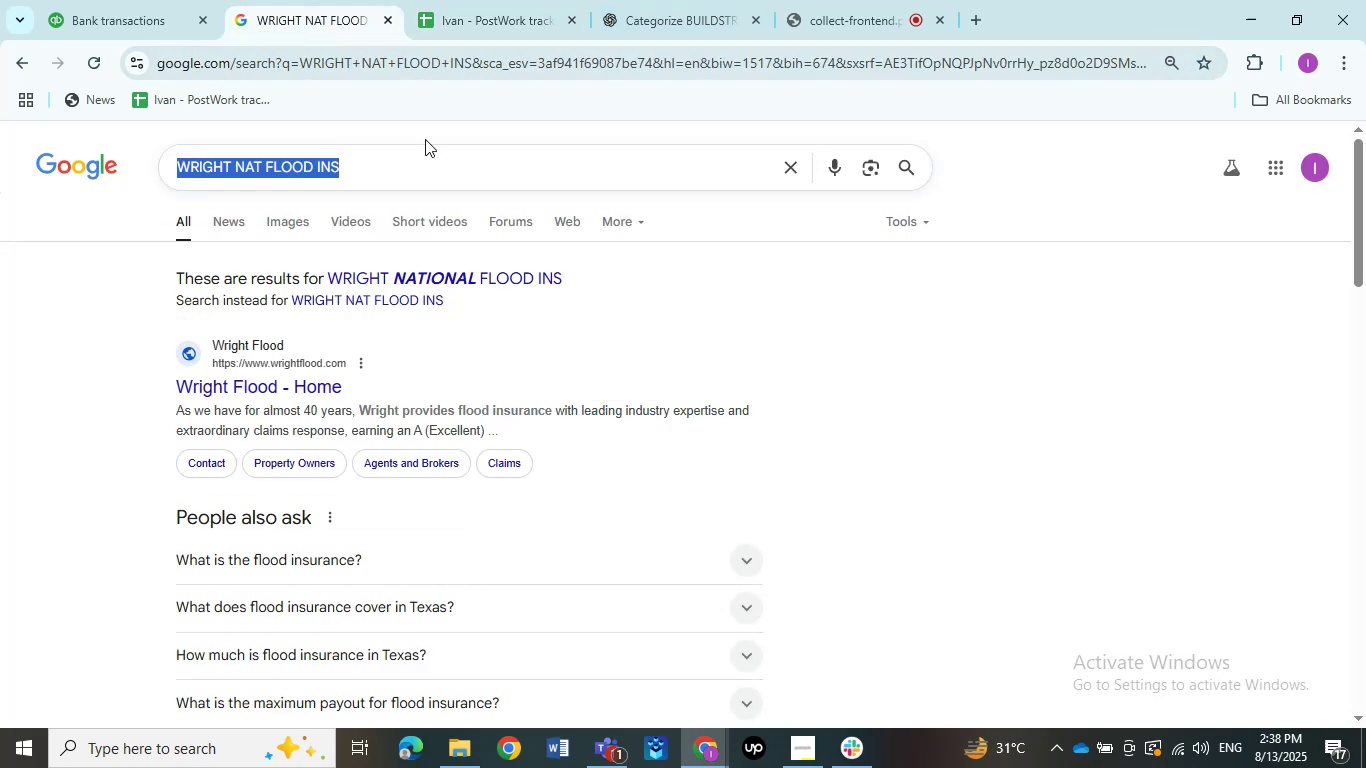 
left_click([964, 379])
 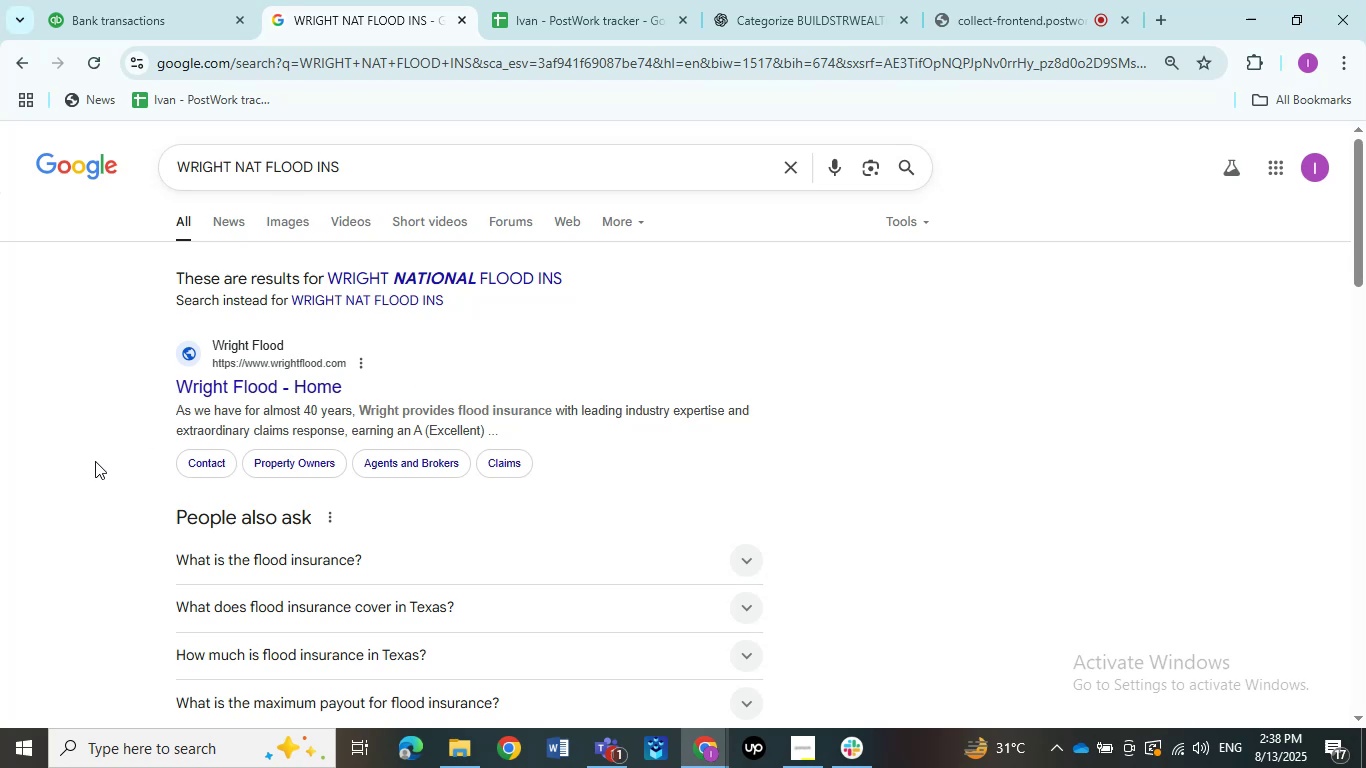 
wait(15.62)
 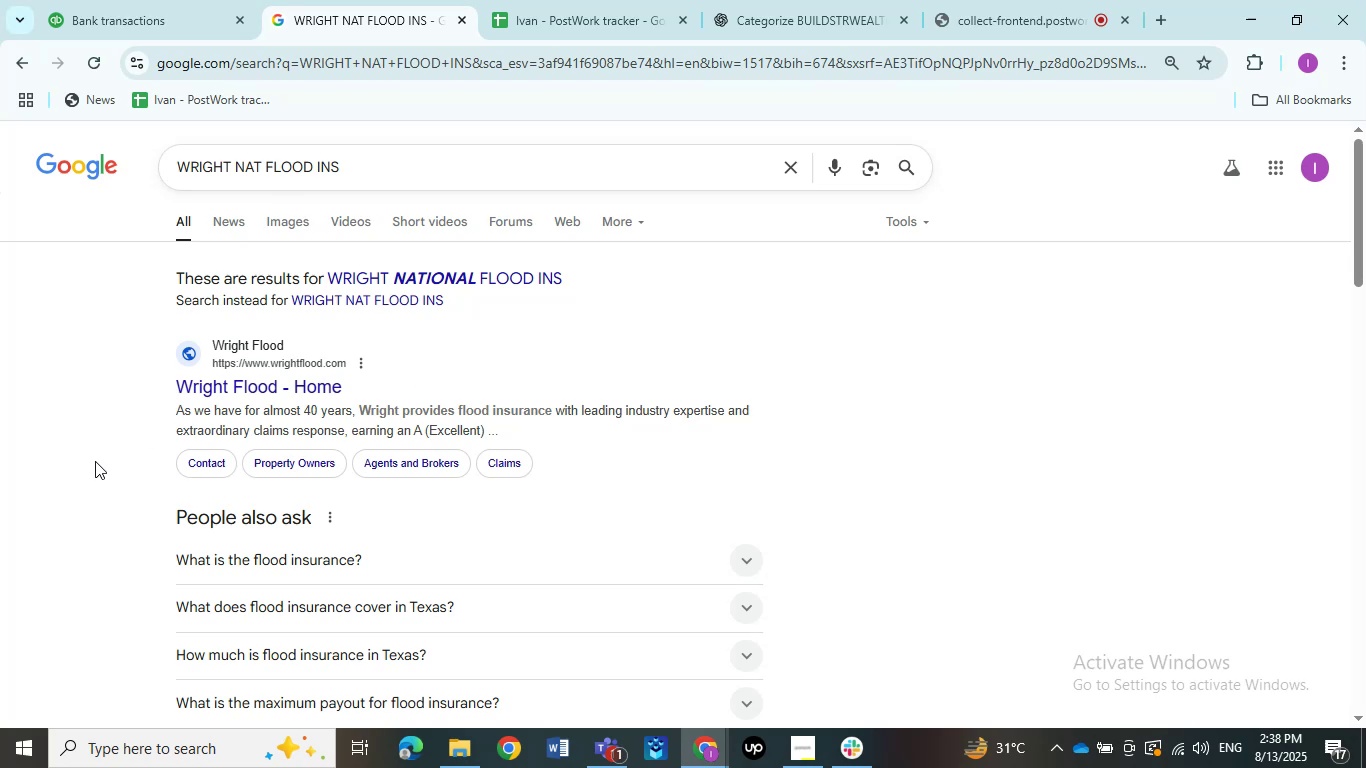 
left_click([107, 17])
 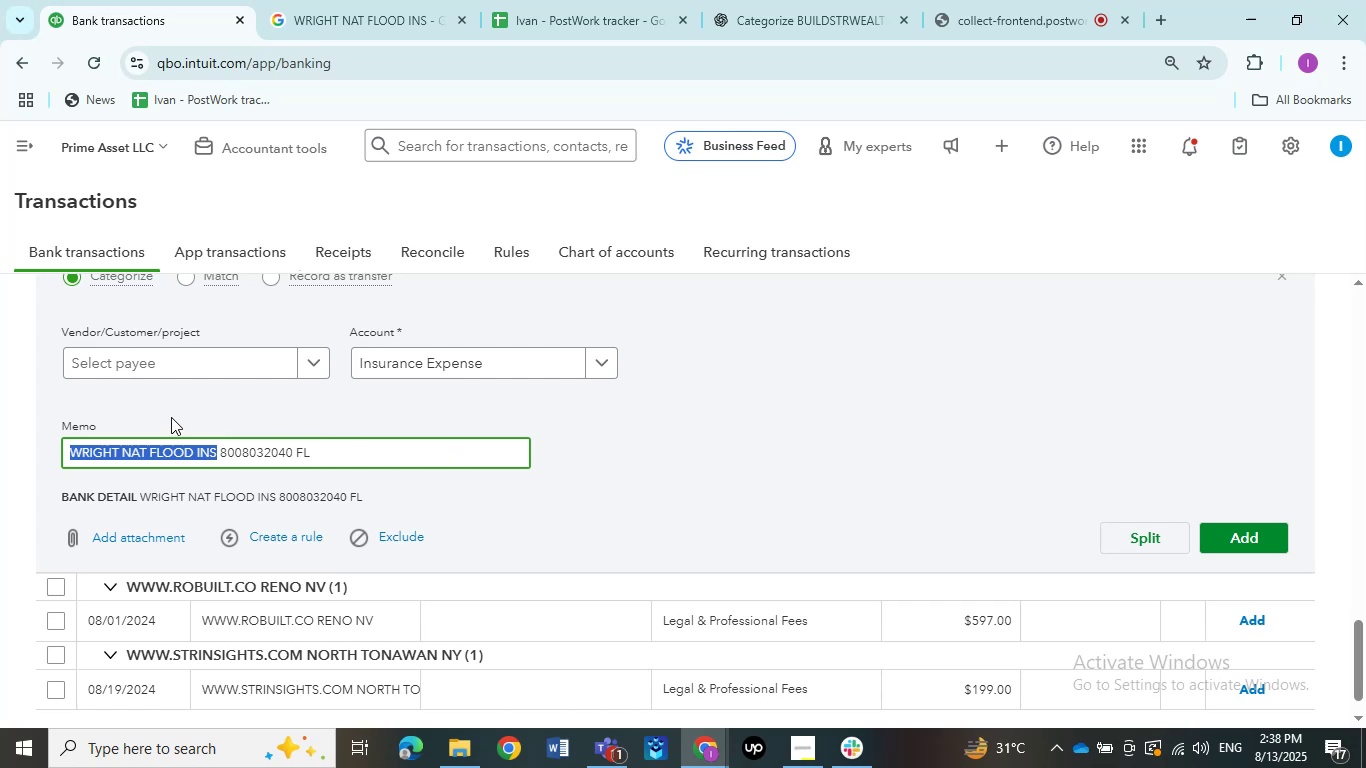 
left_click([204, 362])
 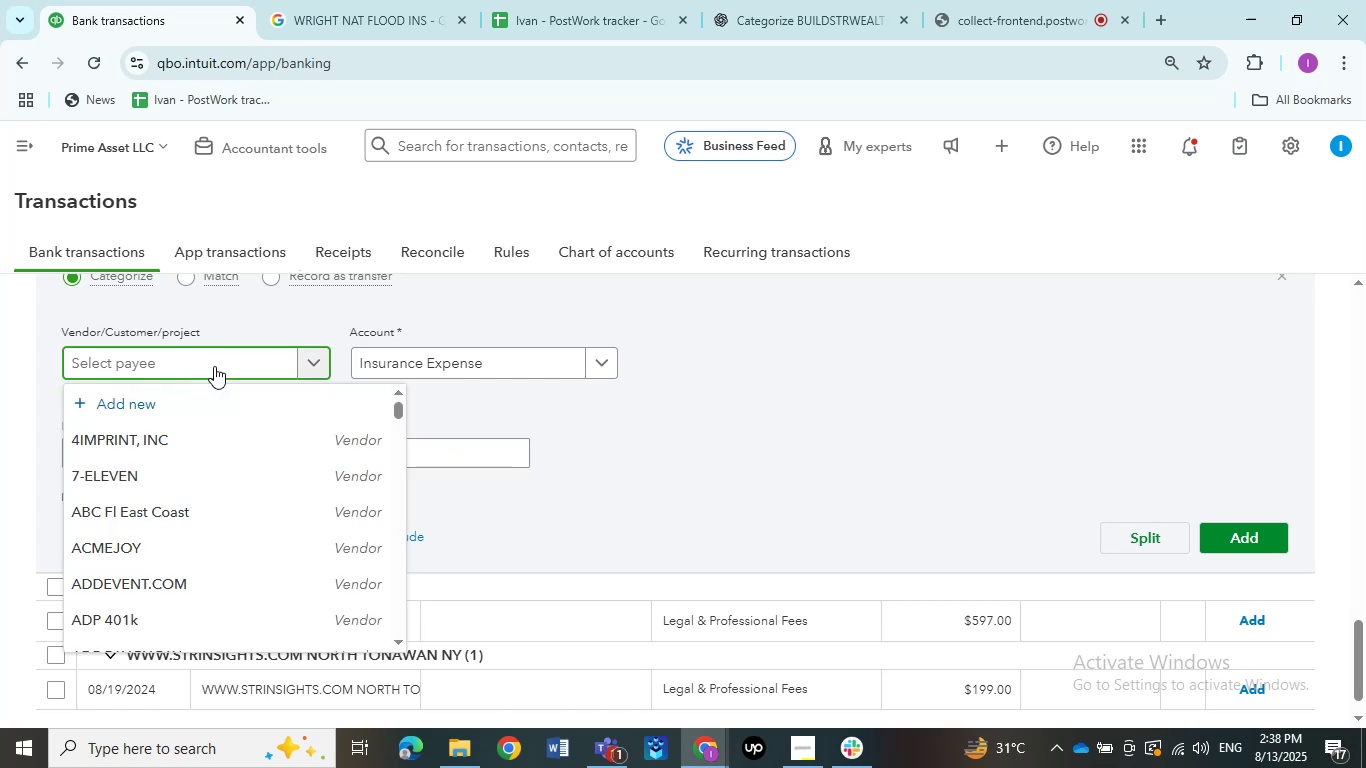 
left_click([222, 411])
 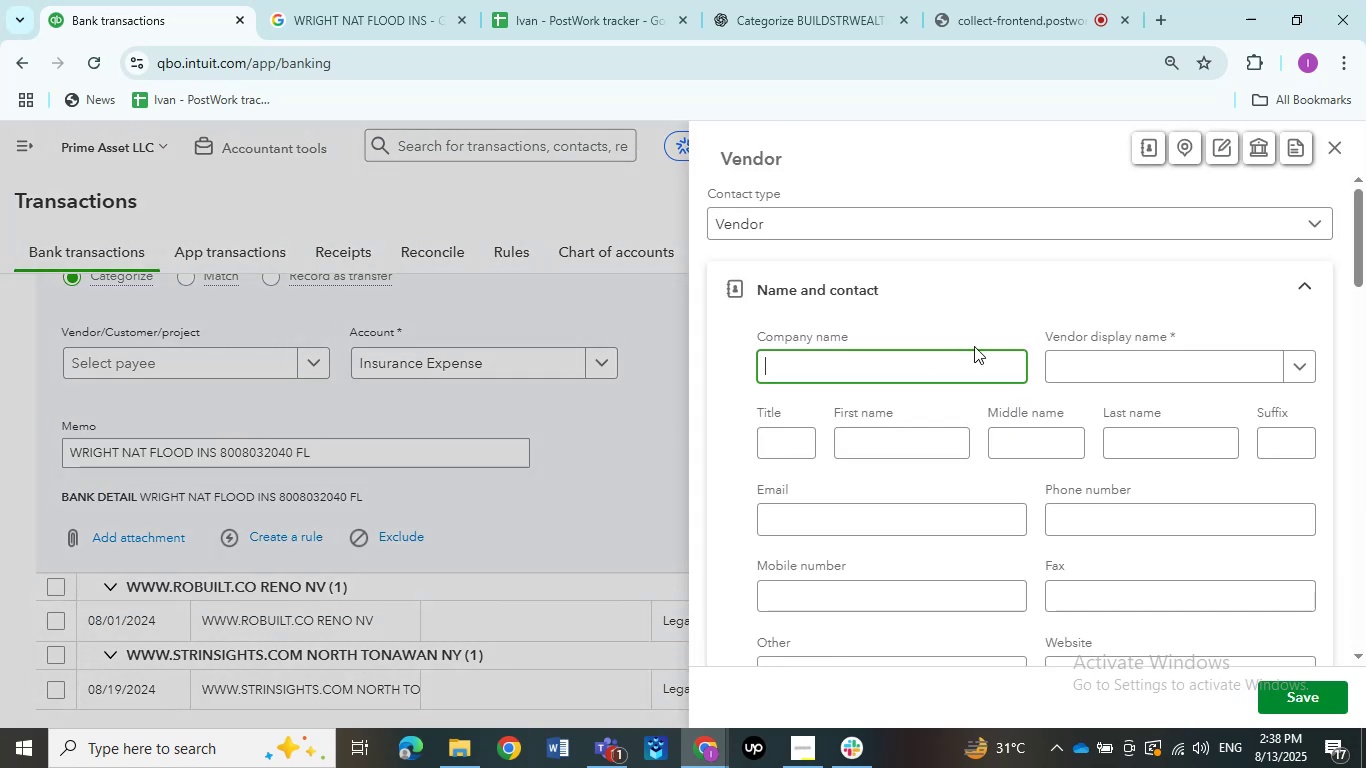 
left_click([1106, 370])
 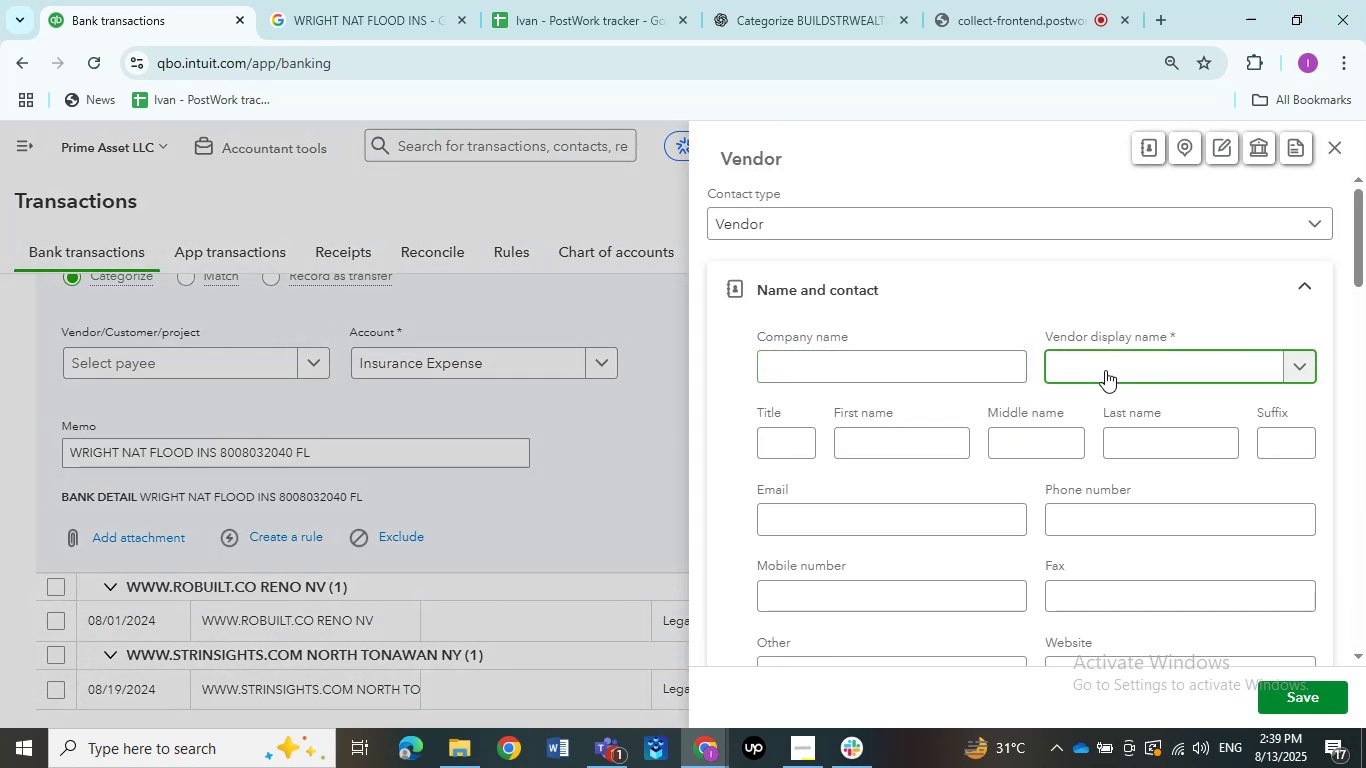 
key(Control+V)
 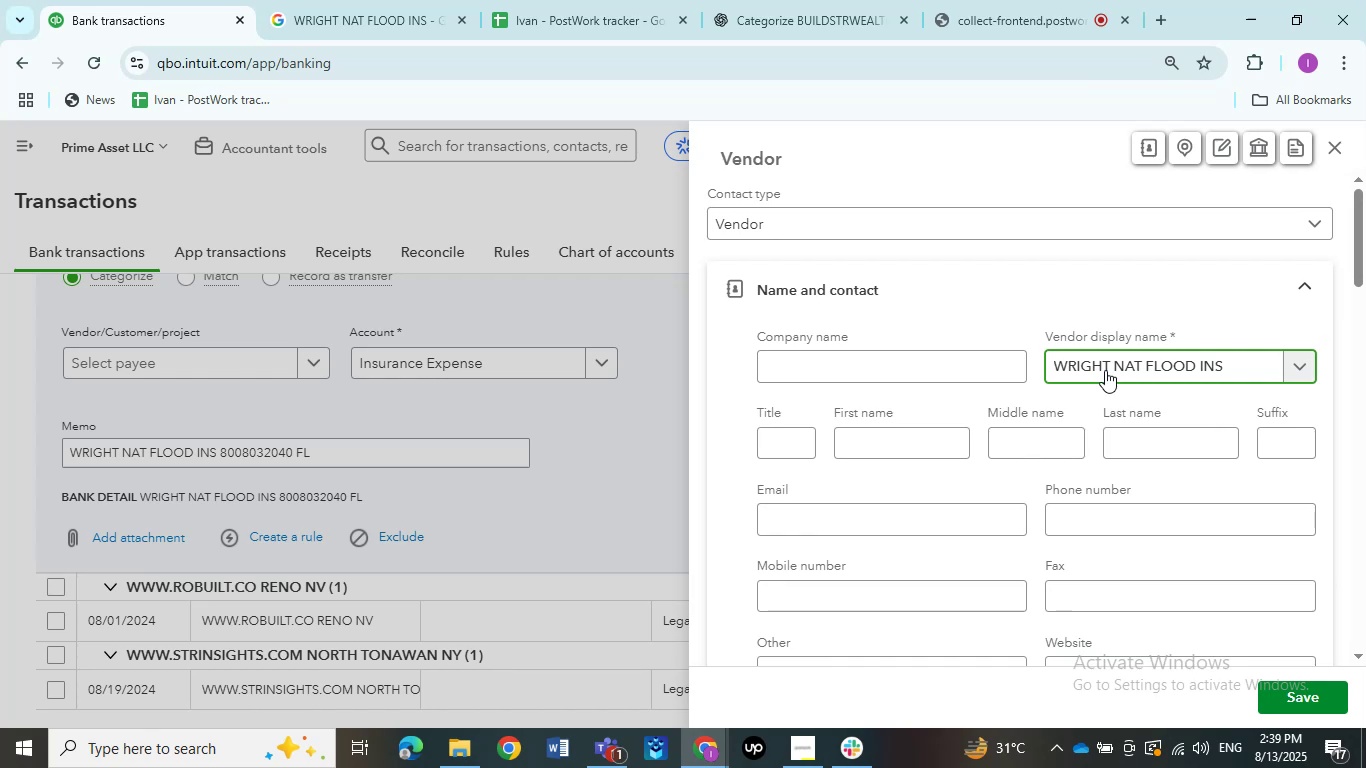 
key(Backspace)
 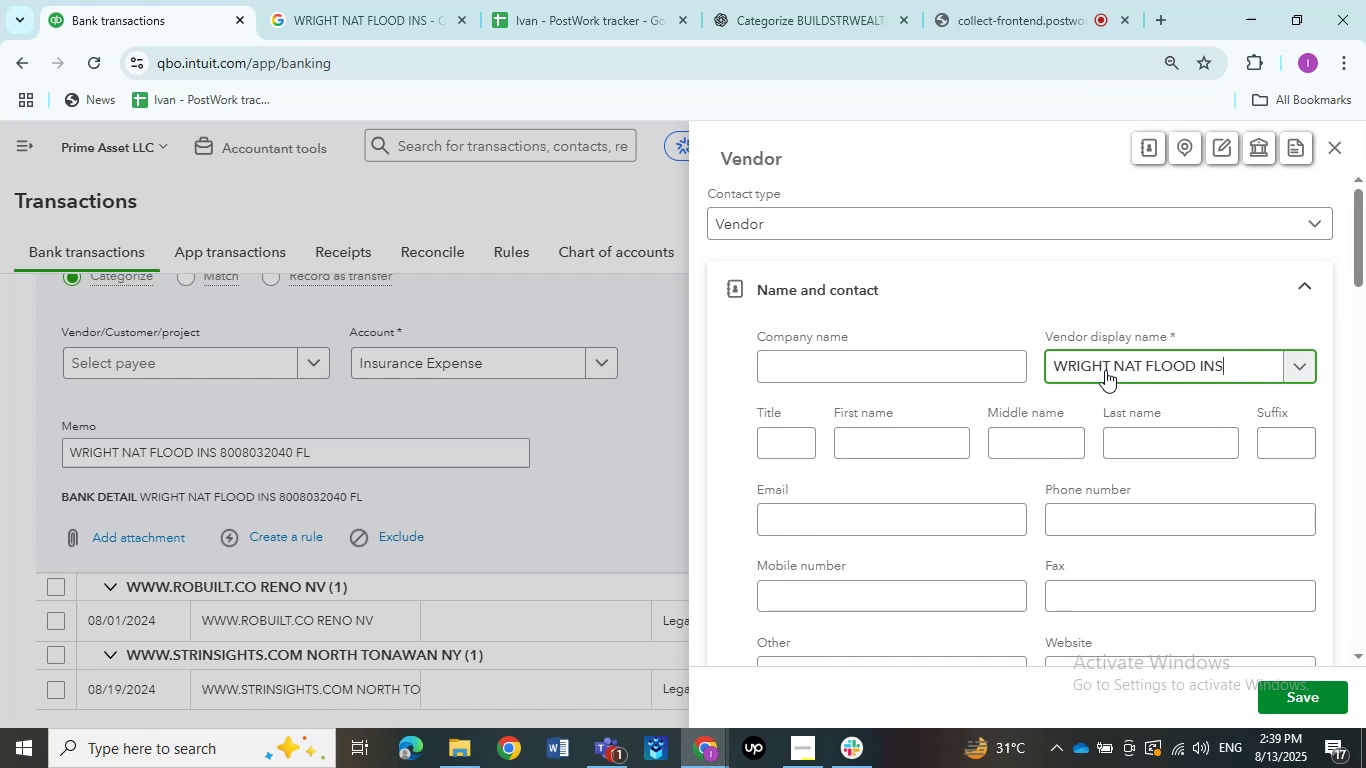 
key(Backspace)
 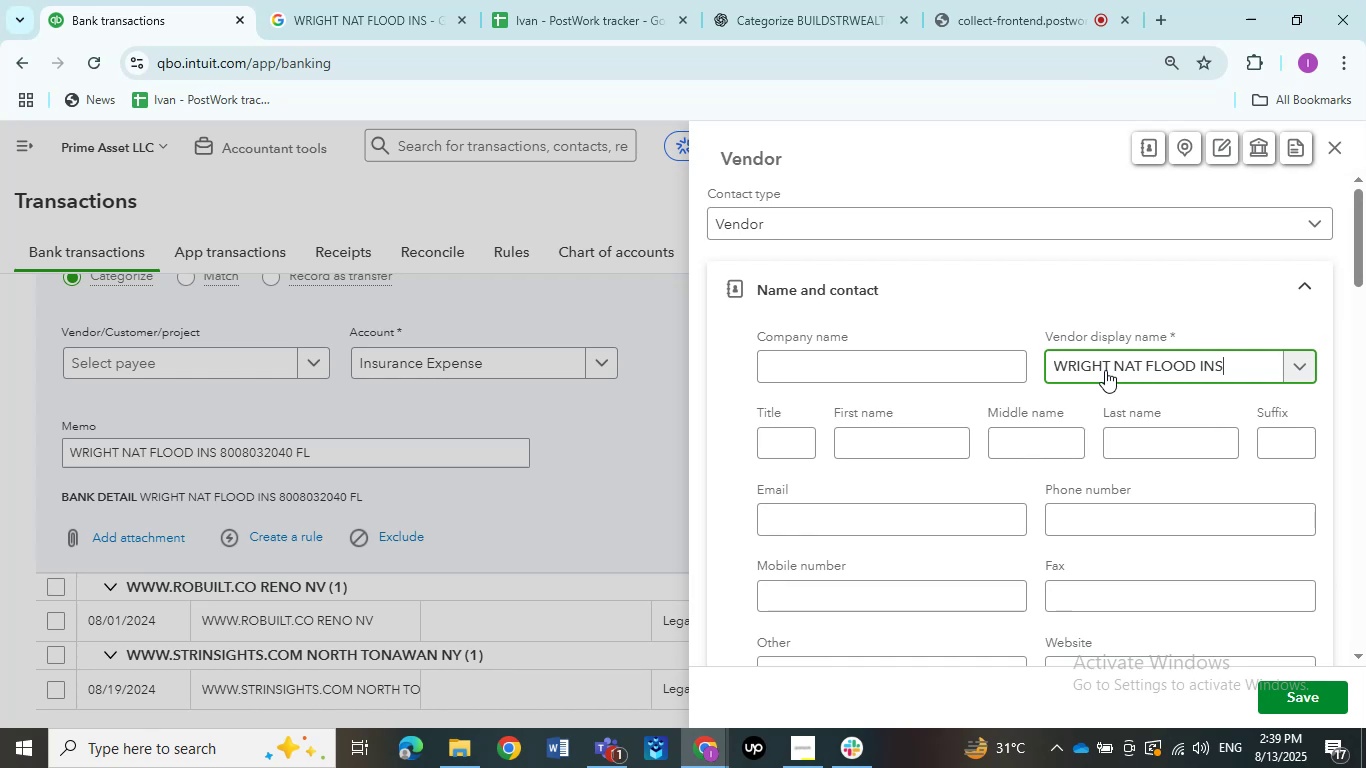 
hold_key(key=Backspace, duration=0.38)
 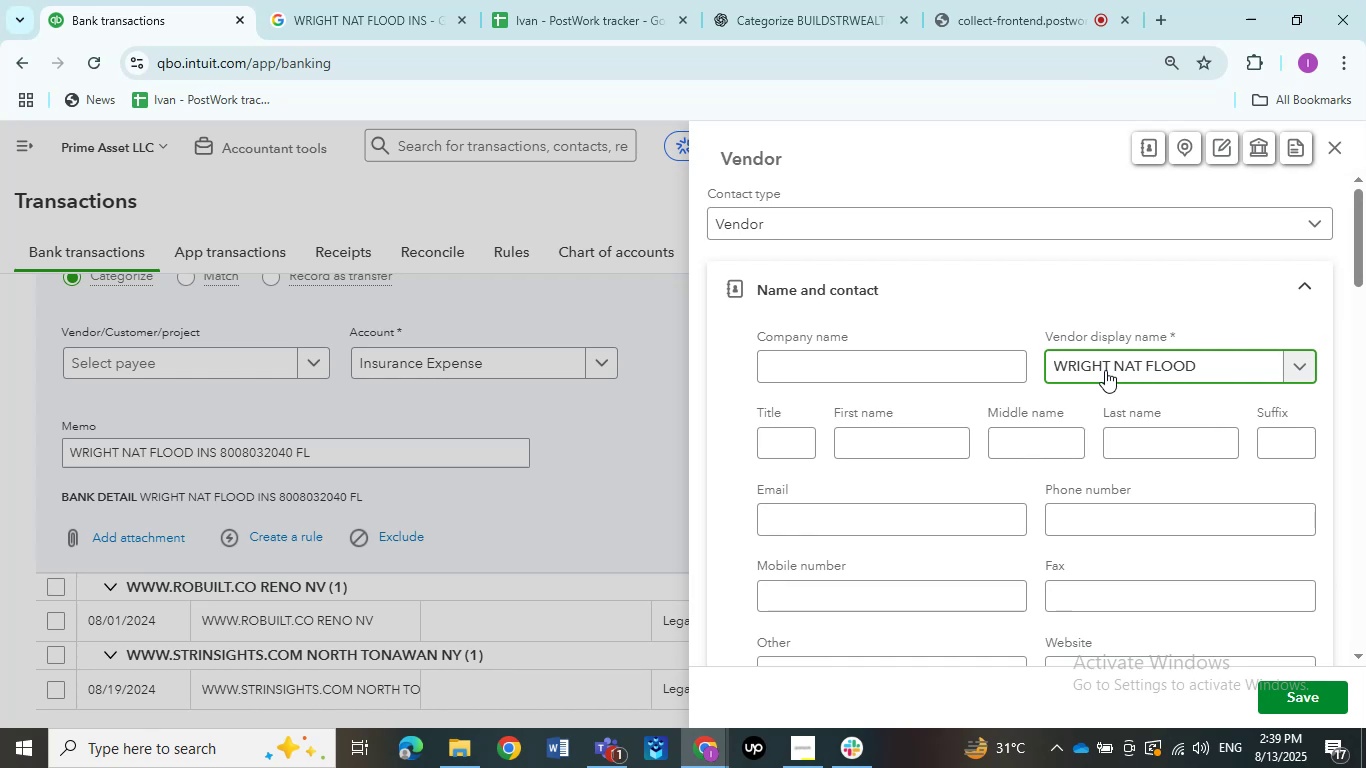 
key(Backspace)
 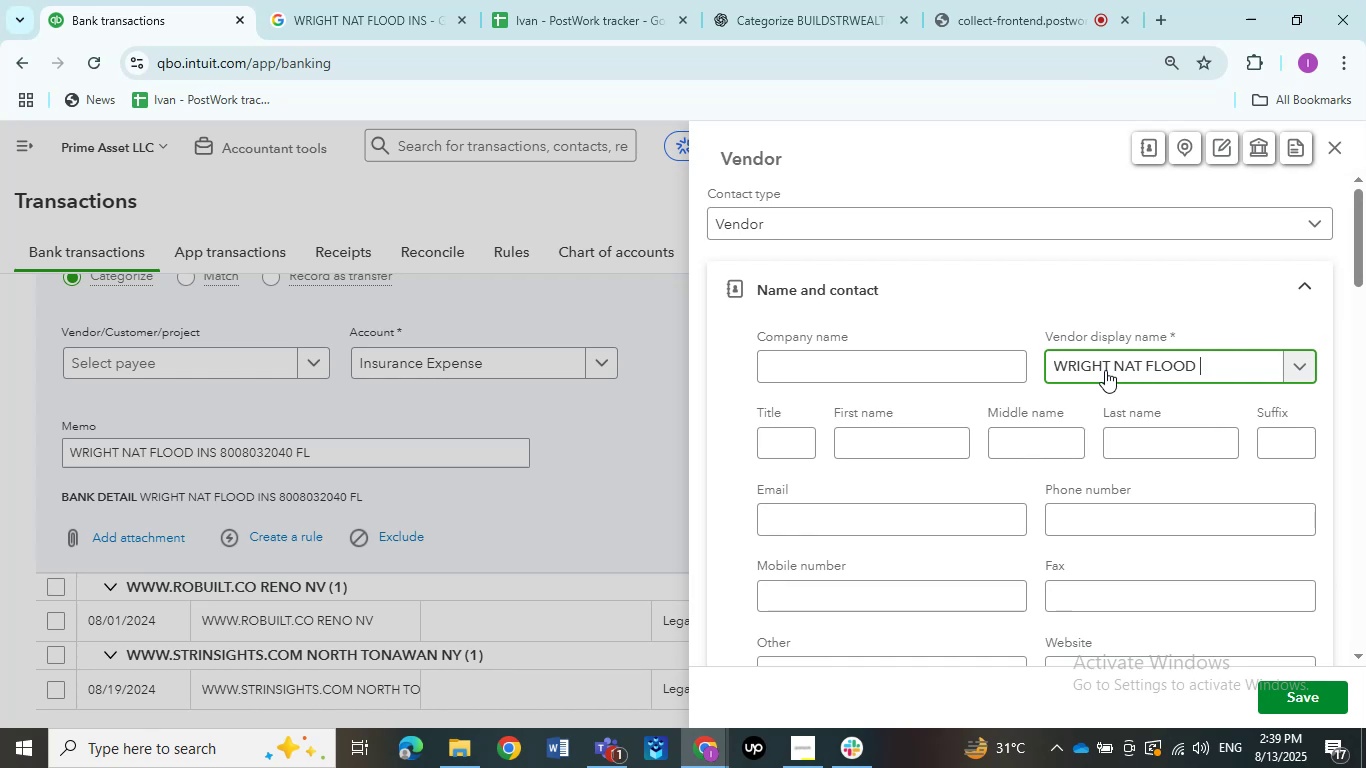 
key(Backspace)
 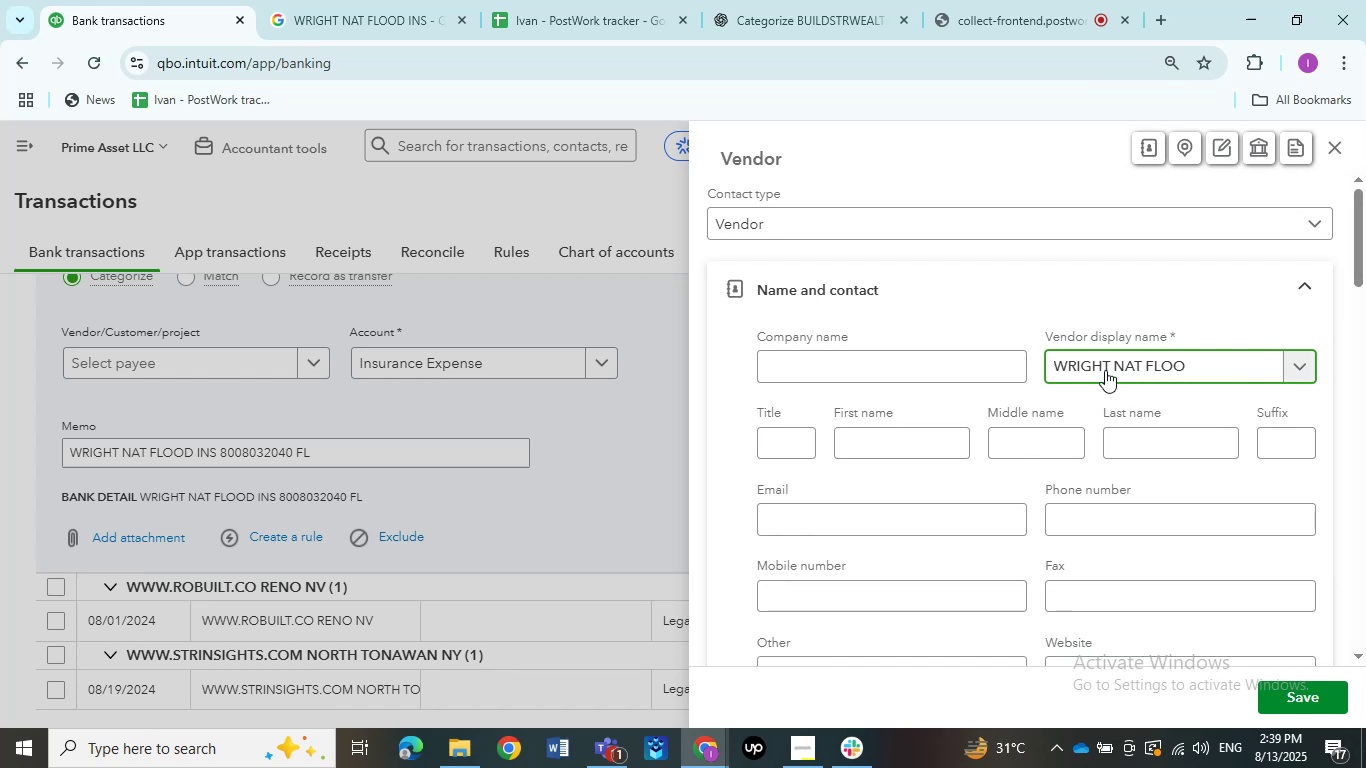 
key(Backspace)
 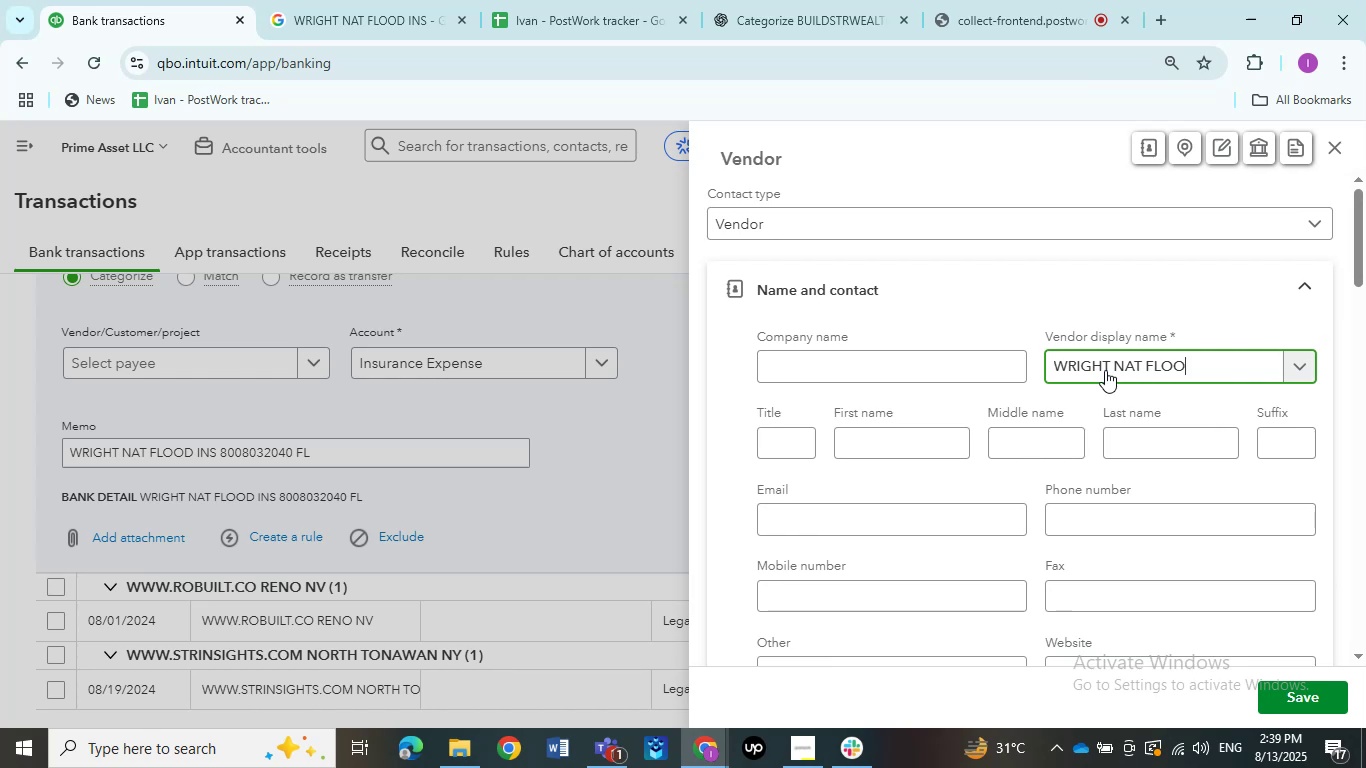 
key(Backspace)
 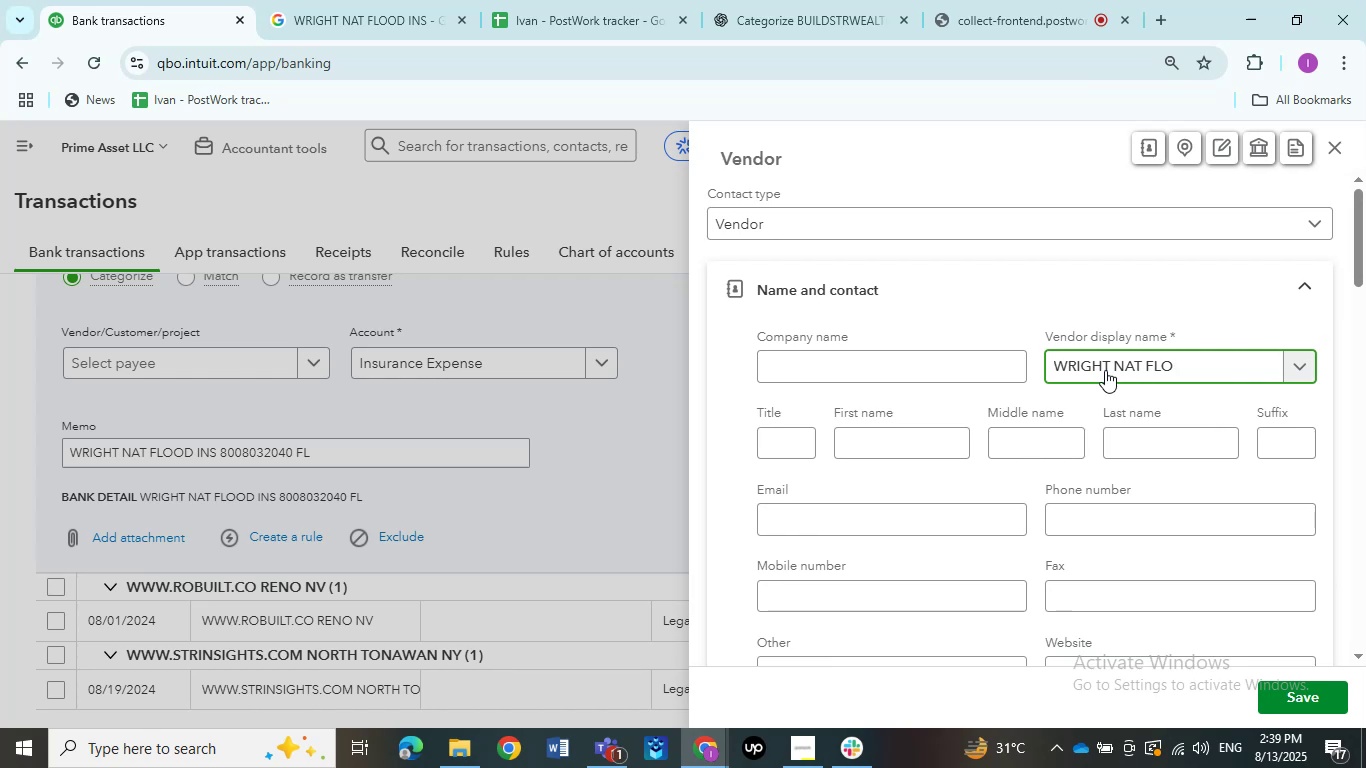 
key(Backspace)
 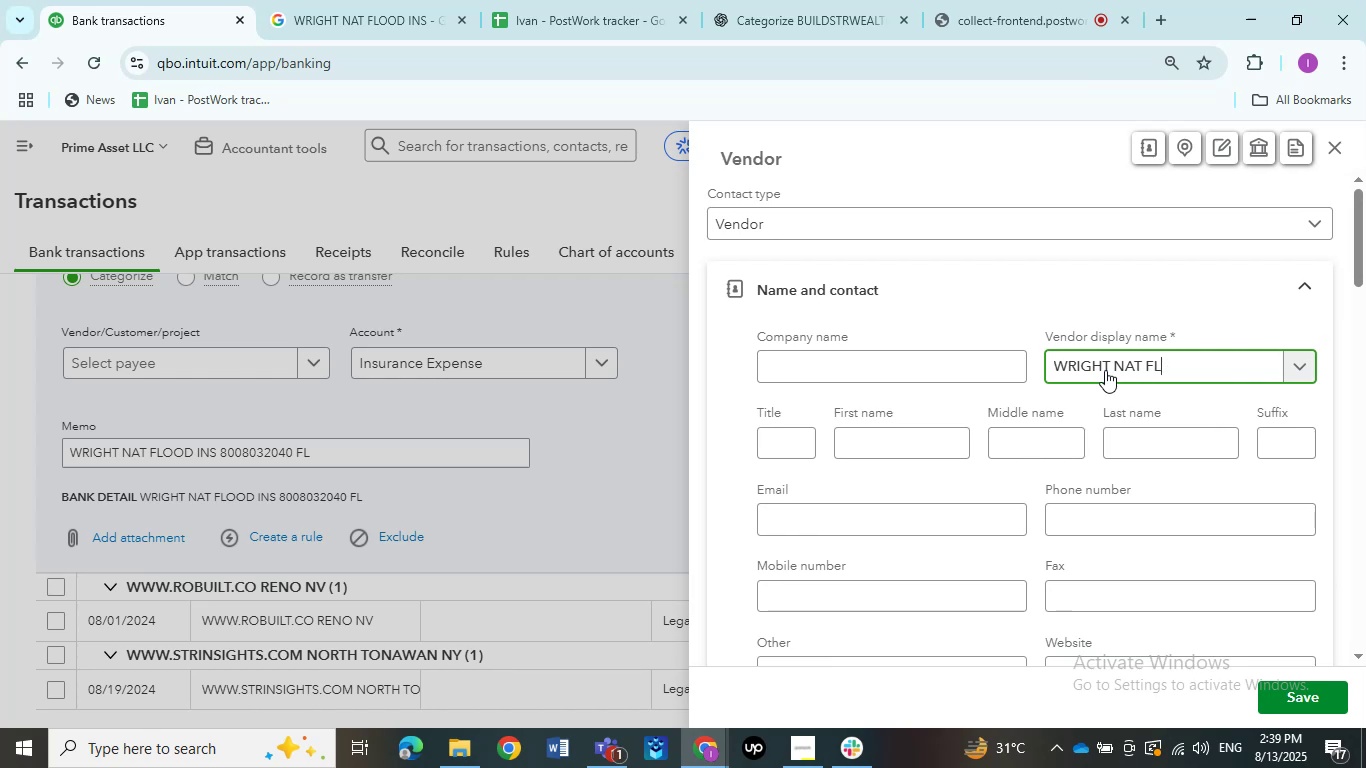 
key(Backspace)
 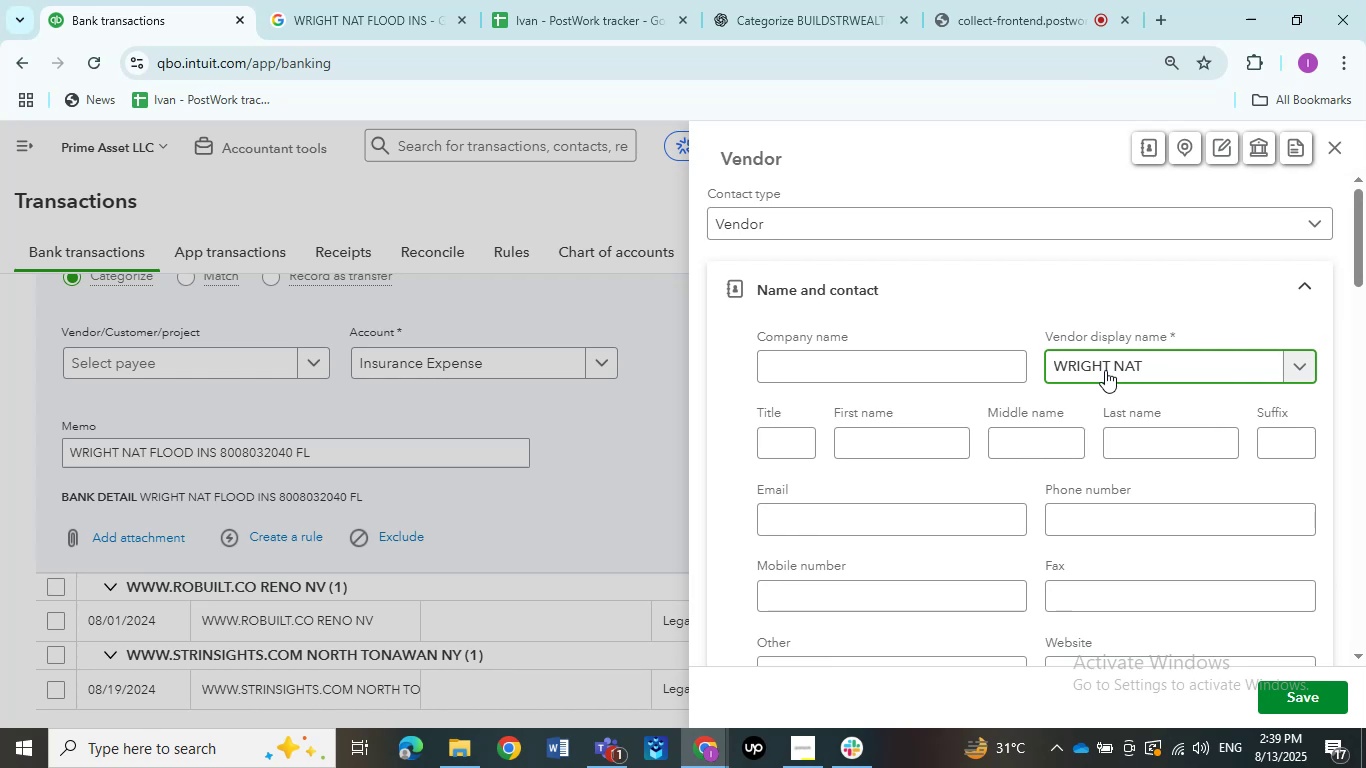 
key(NumpadEnter)
 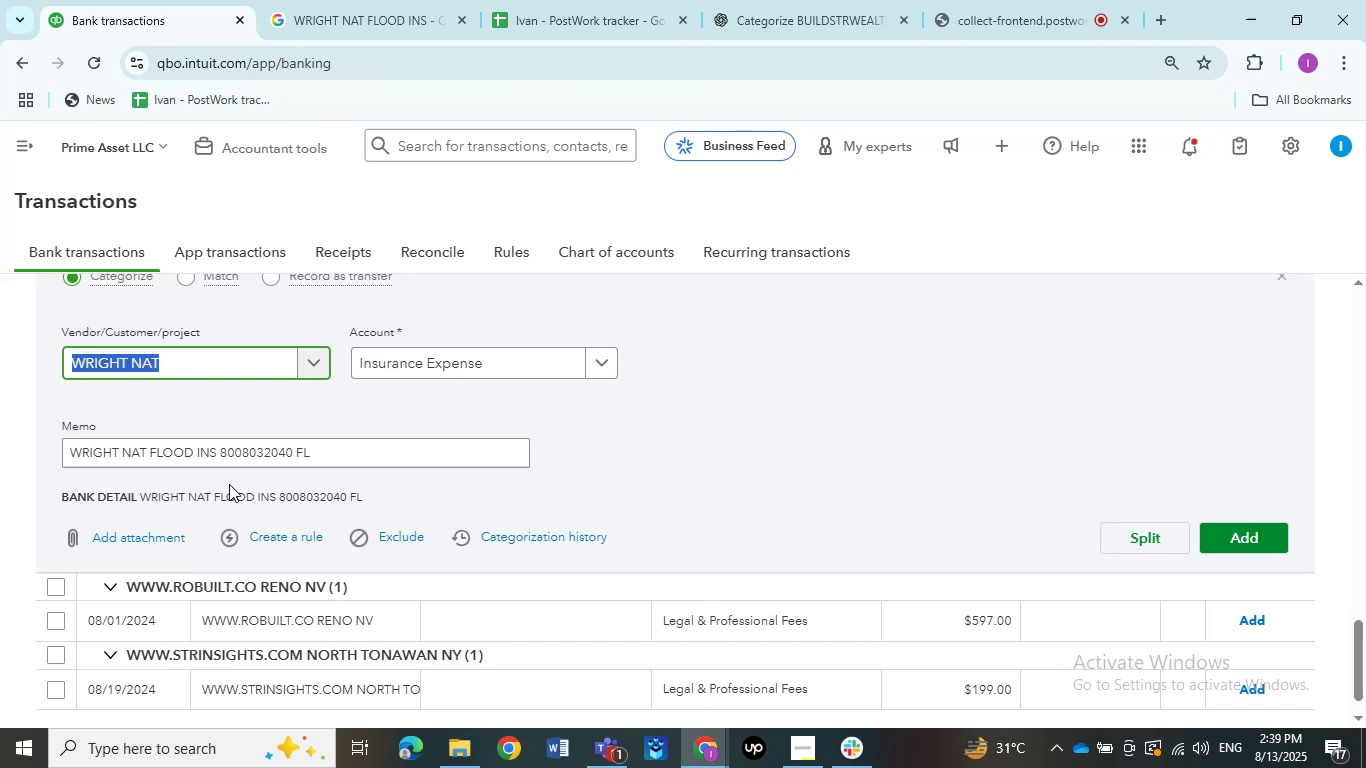 
wait(5.08)
 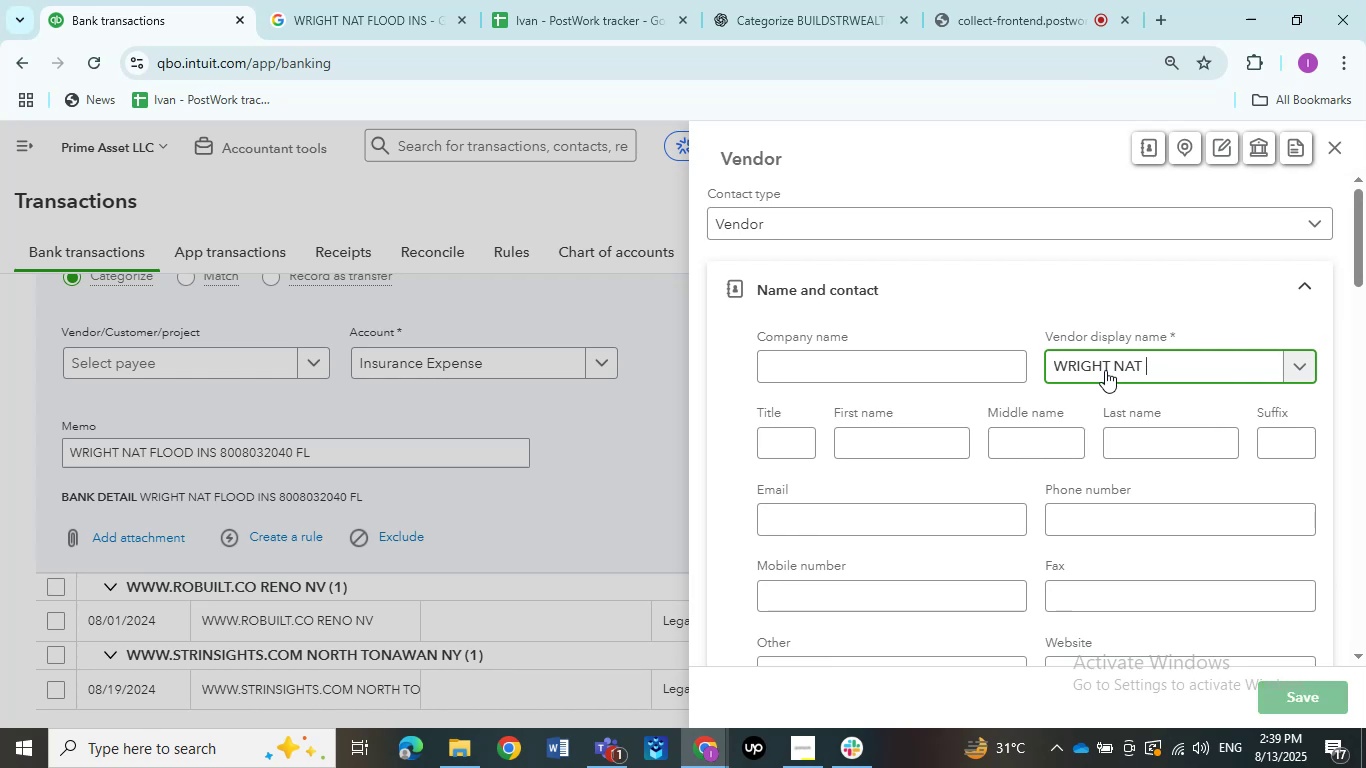 
left_click([1224, 532])
 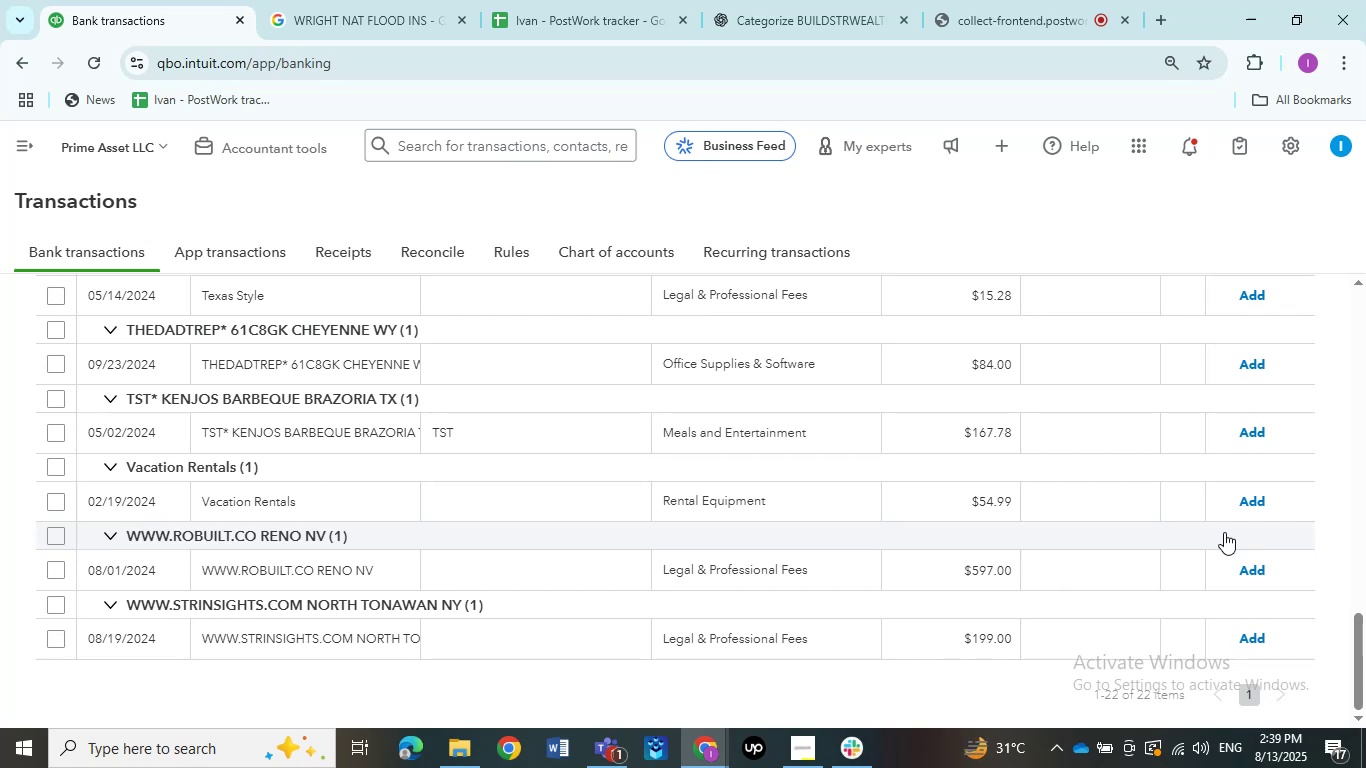 
wait(34.61)
 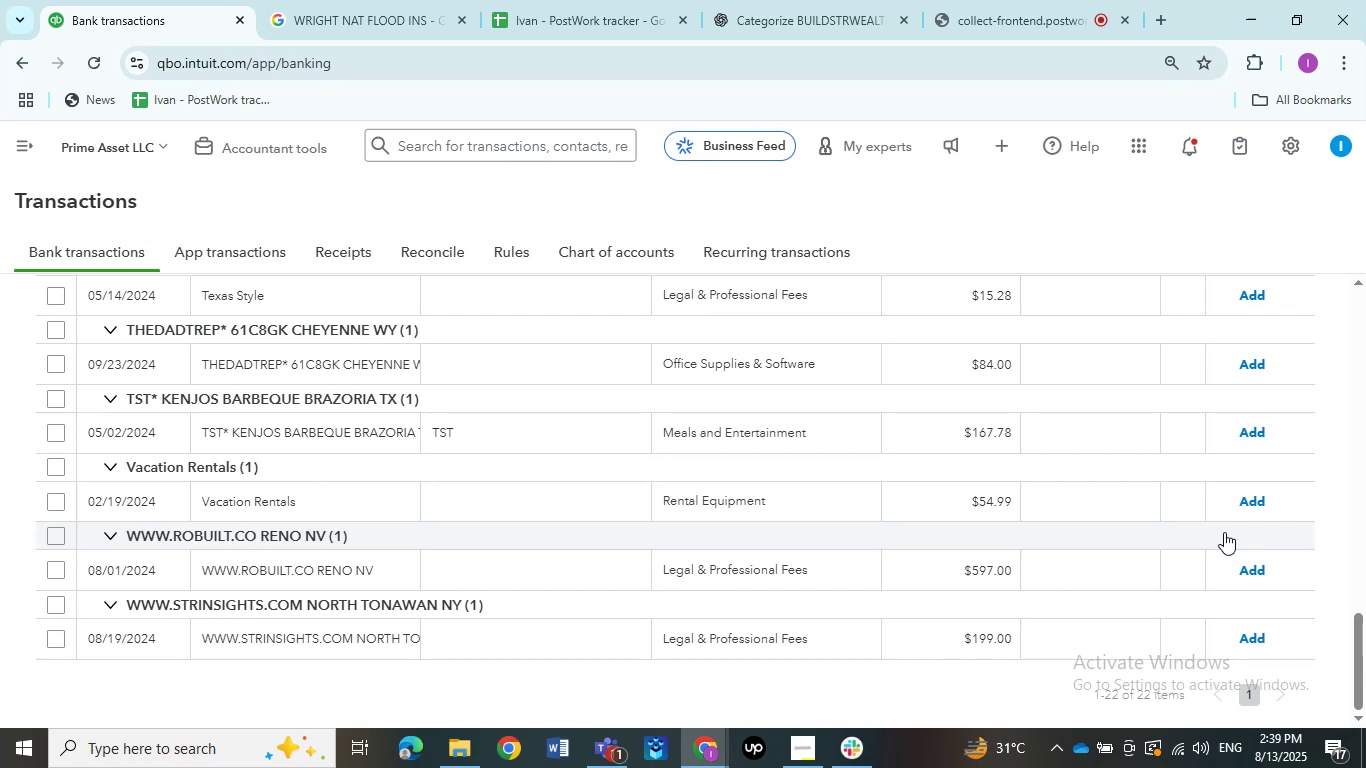 
scroll: coordinate [236, 693], scroll_direction: up, amount: 1.0
 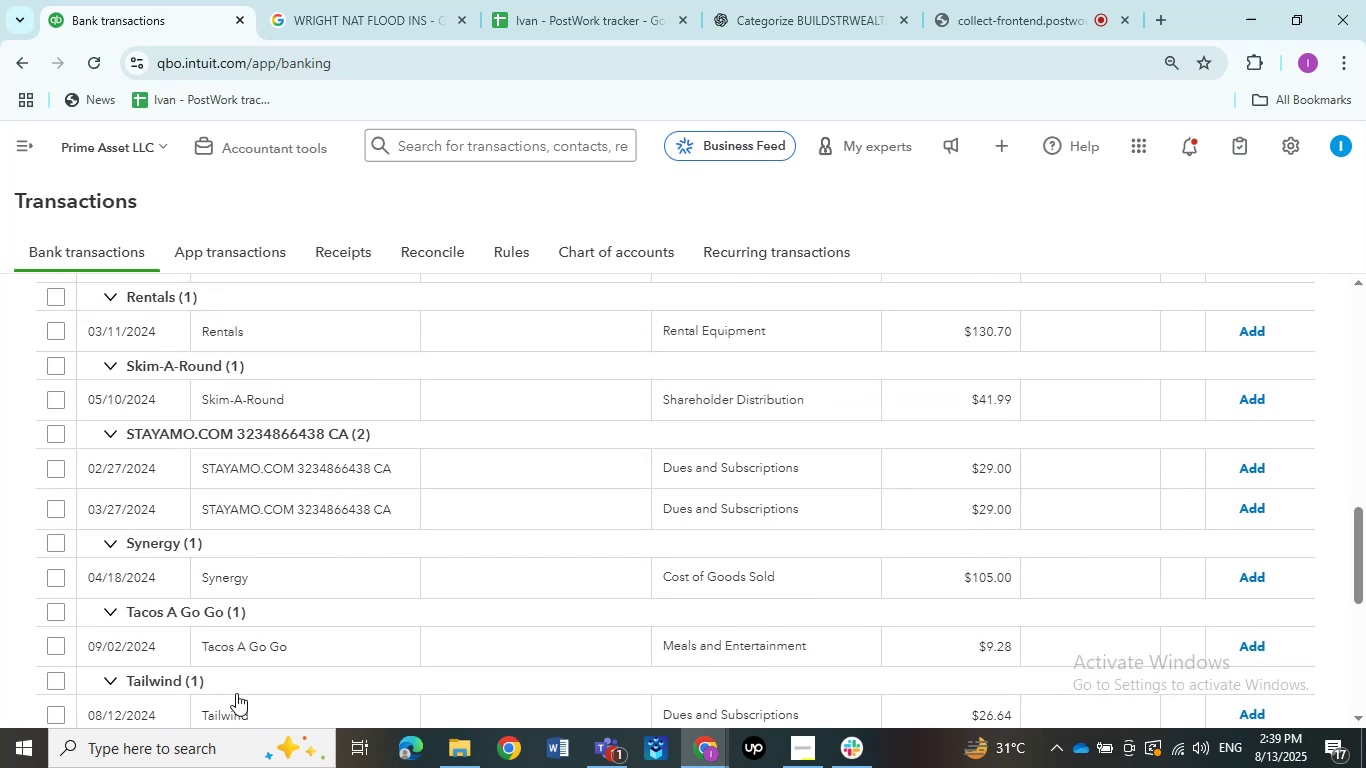 
scroll: coordinate [236, 693], scroll_direction: down, amount: 1.0
 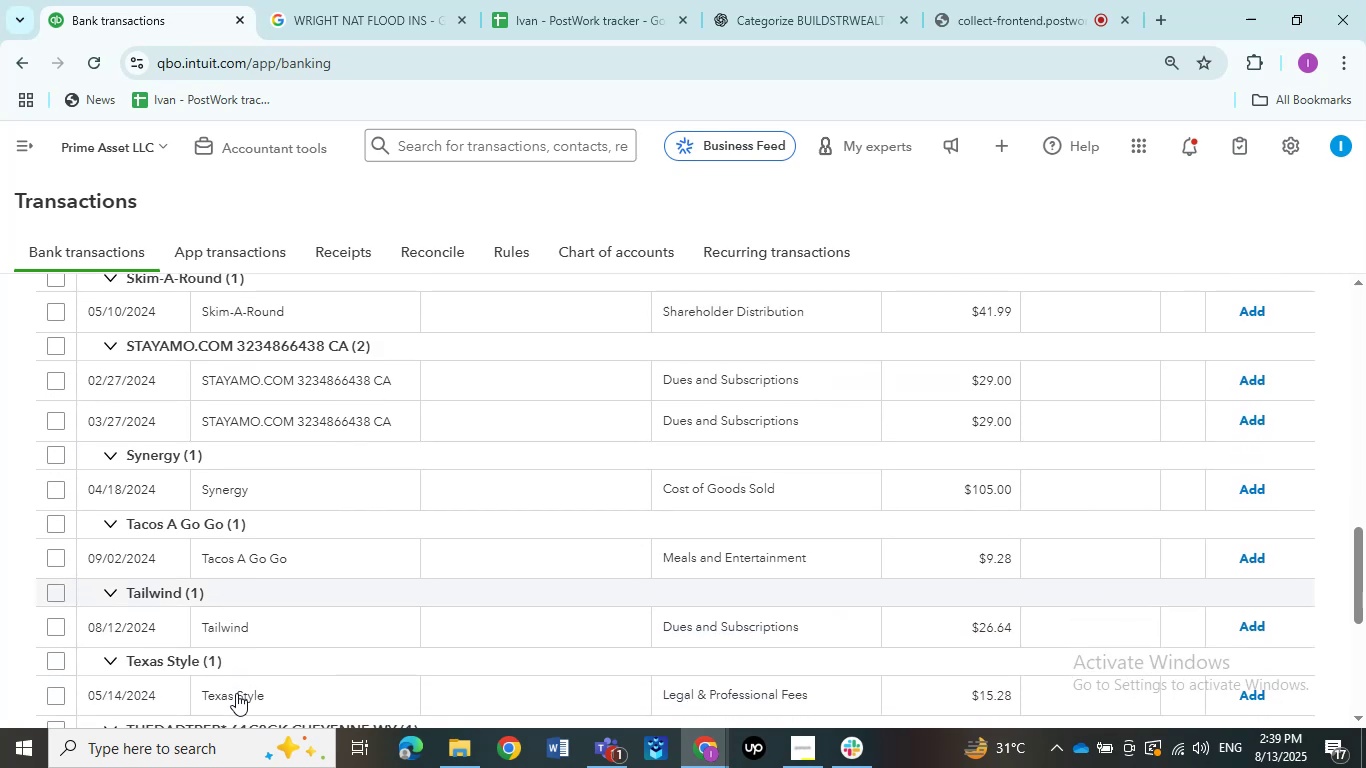 
scroll: coordinate [236, 693], scroll_direction: up, amount: 1.0
 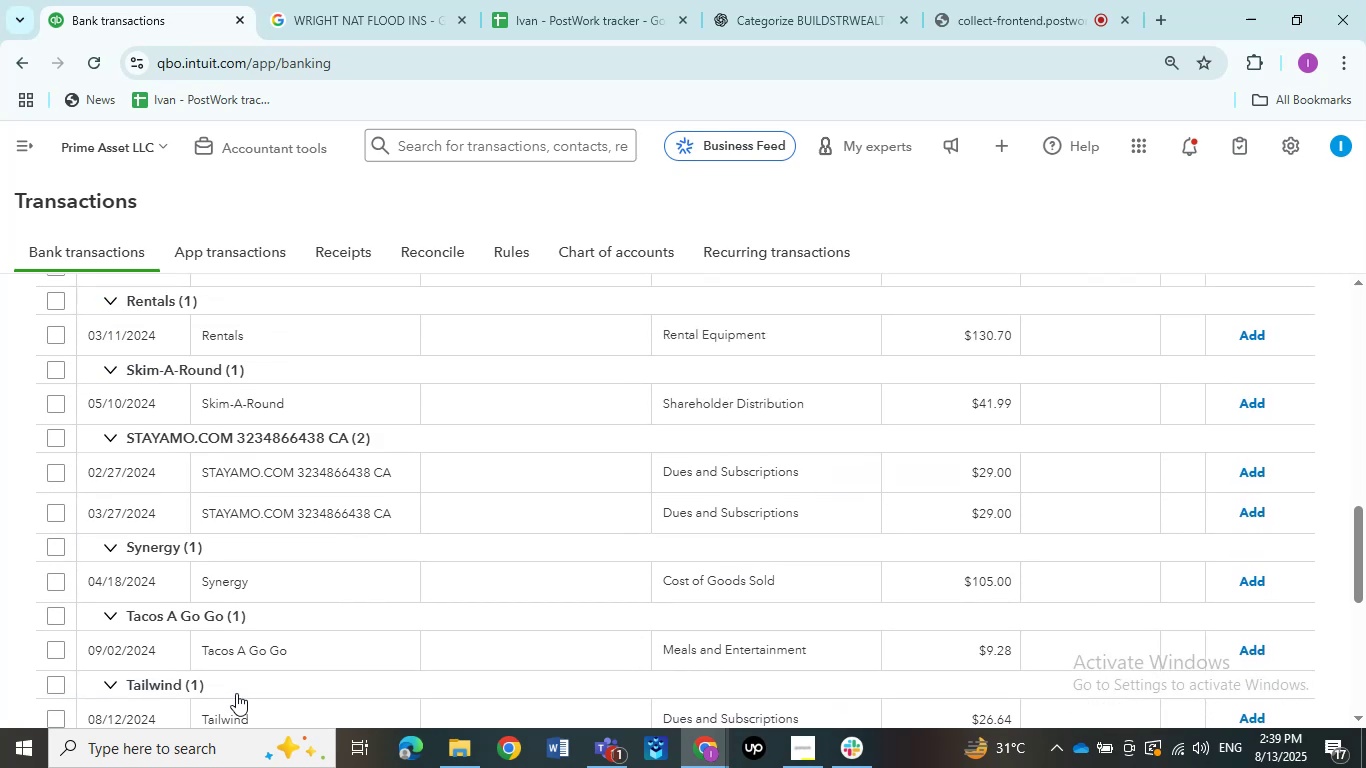 
scroll: coordinate [236, 693], scroll_direction: none, amount: 0.0
 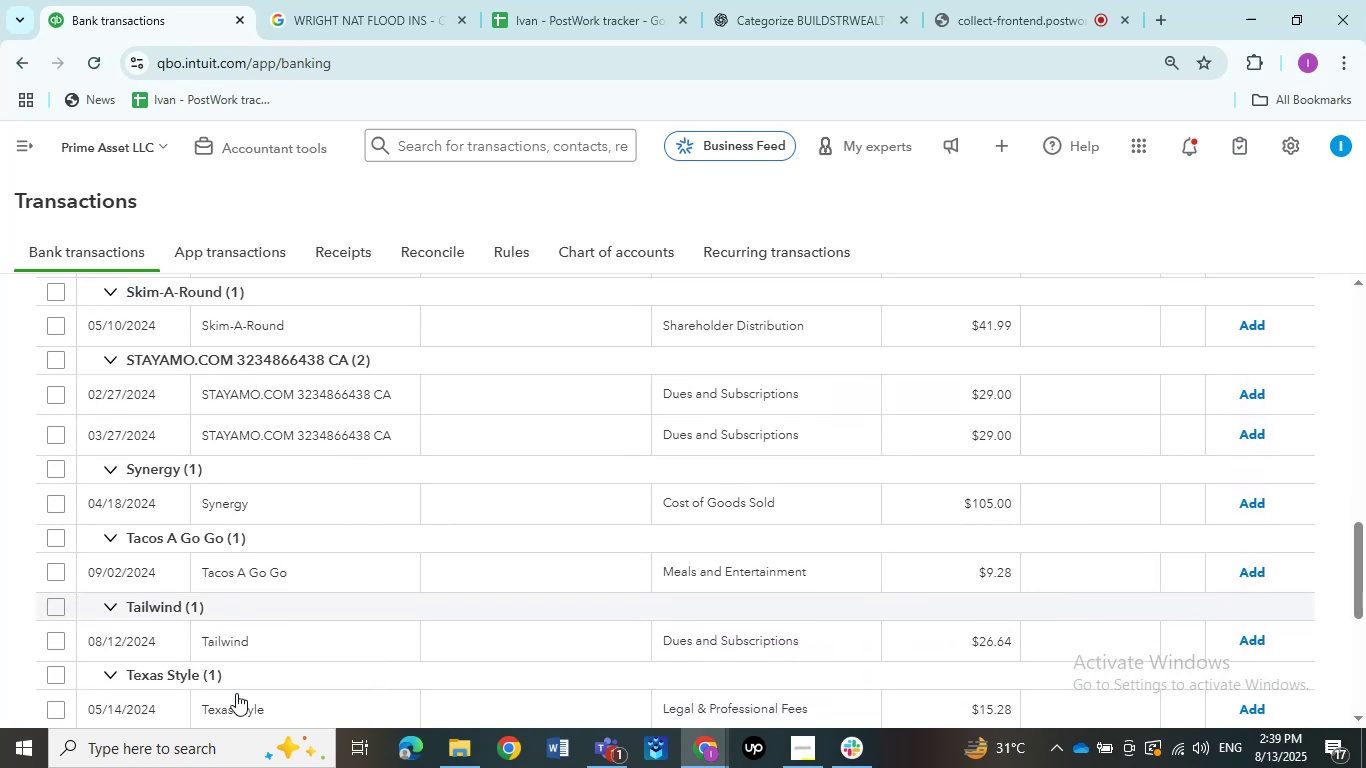 
scroll: coordinate [236, 693], scroll_direction: down, amount: 1.0
 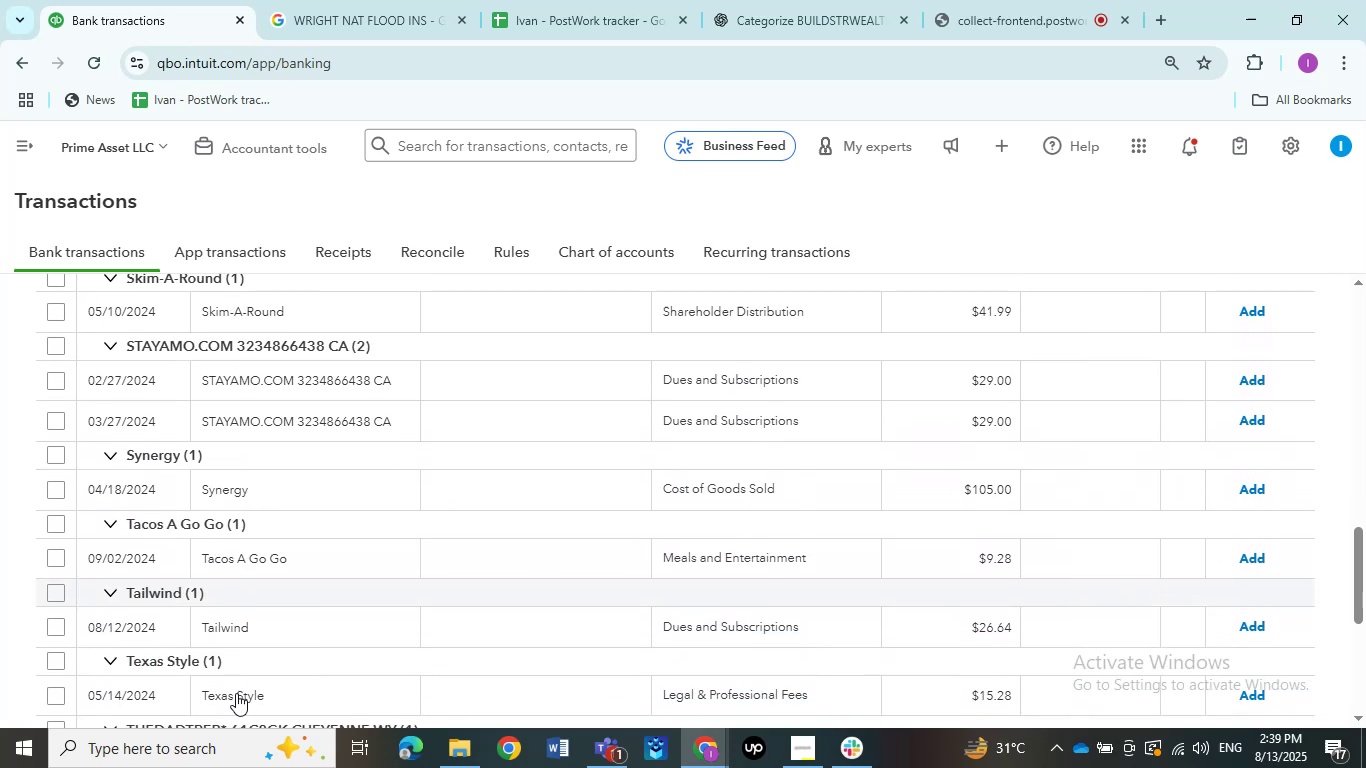 
scroll: coordinate [242, 574], scroll_direction: up, amount: 2.0
 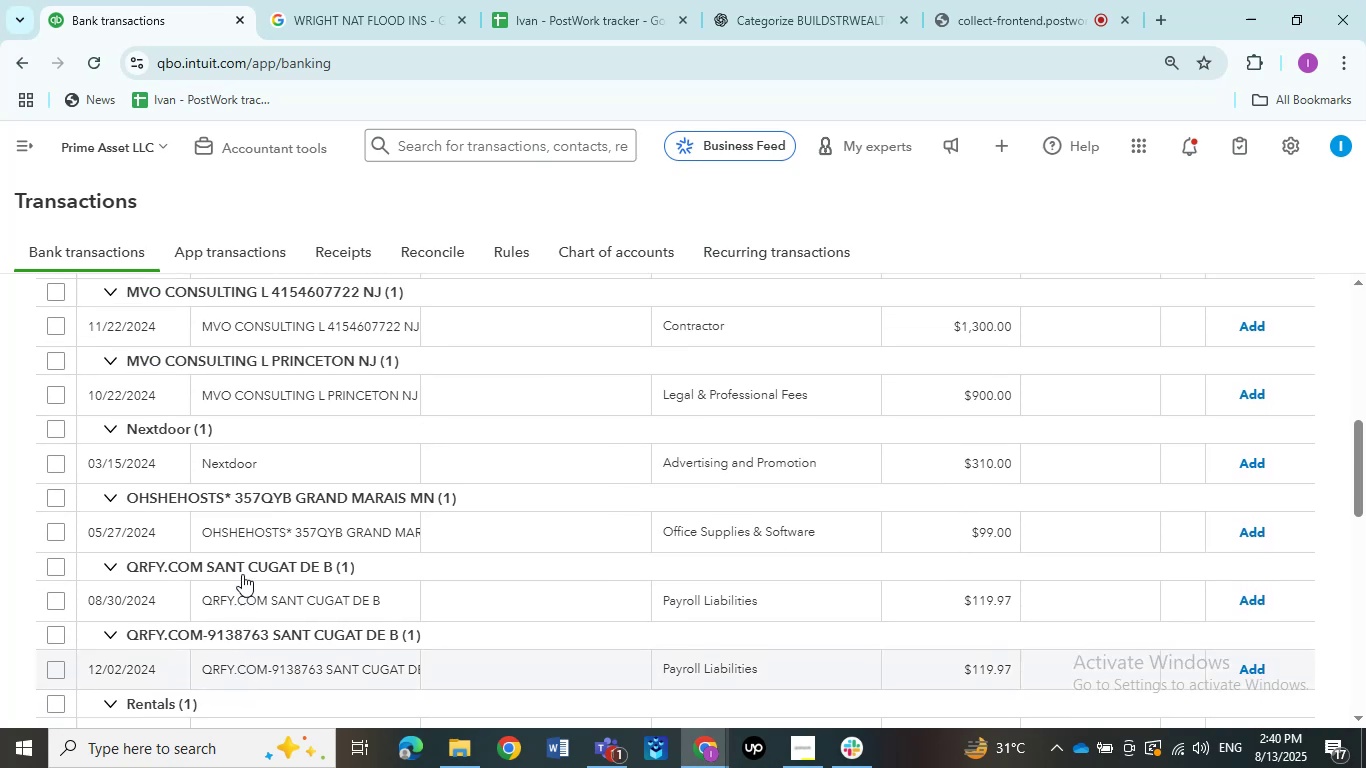 
scroll: coordinate [242, 574], scroll_direction: down, amount: 1.0
 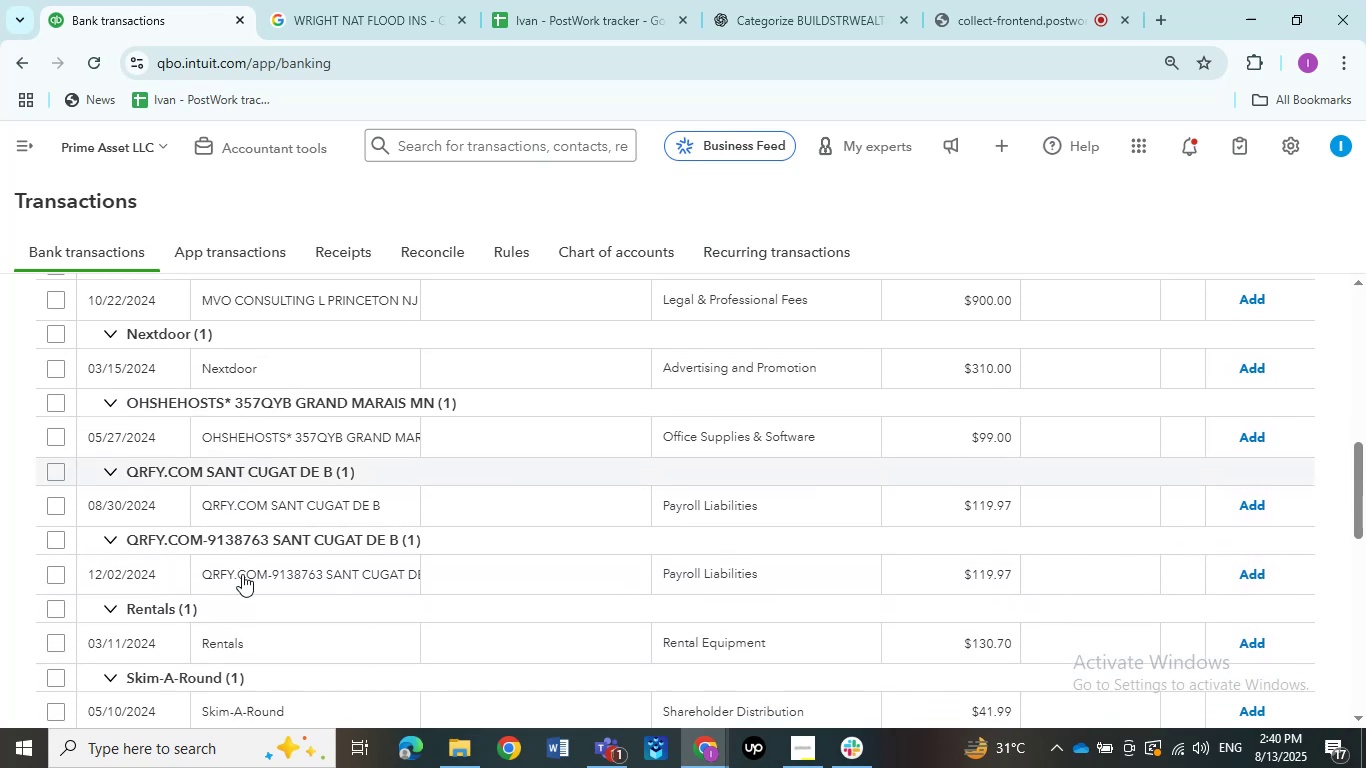 
scroll: coordinate [242, 574], scroll_direction: up, amount: 3.0
 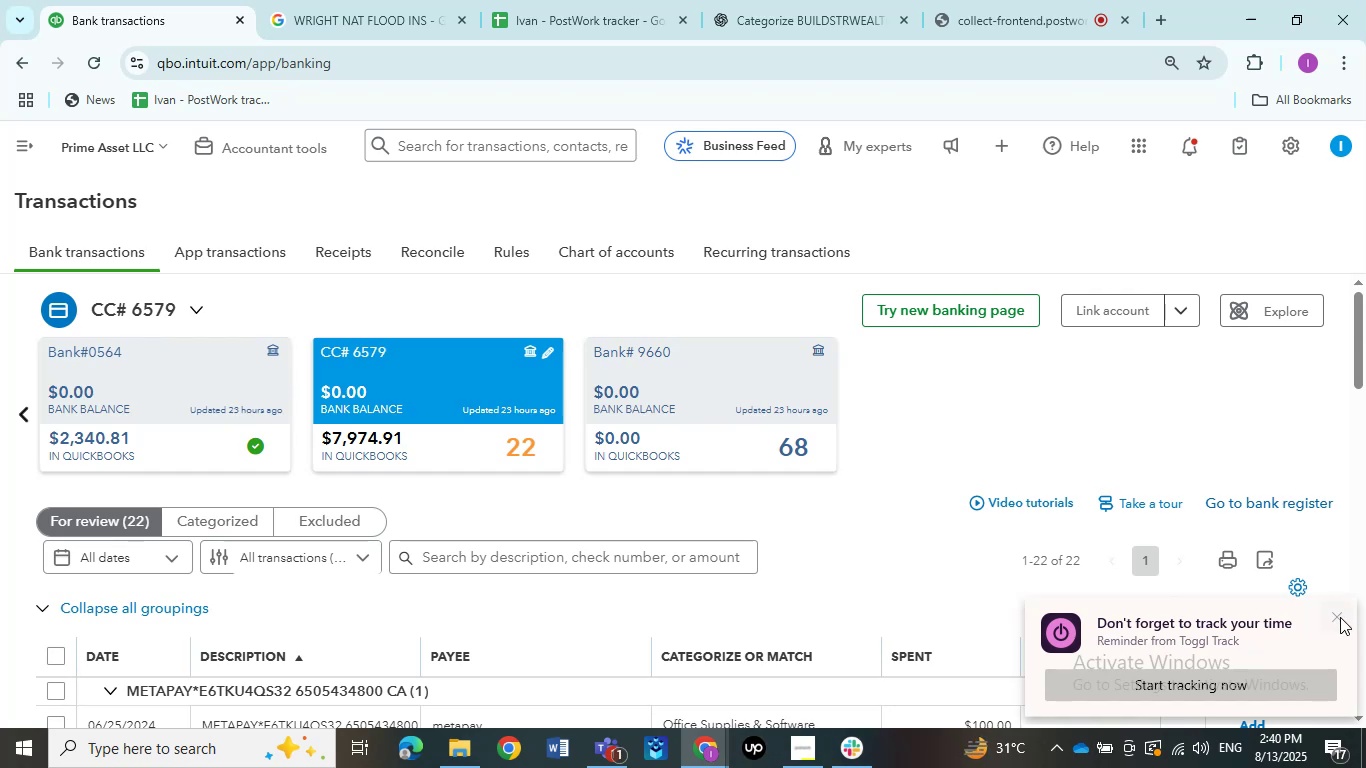 
left_click([1336, 615])
 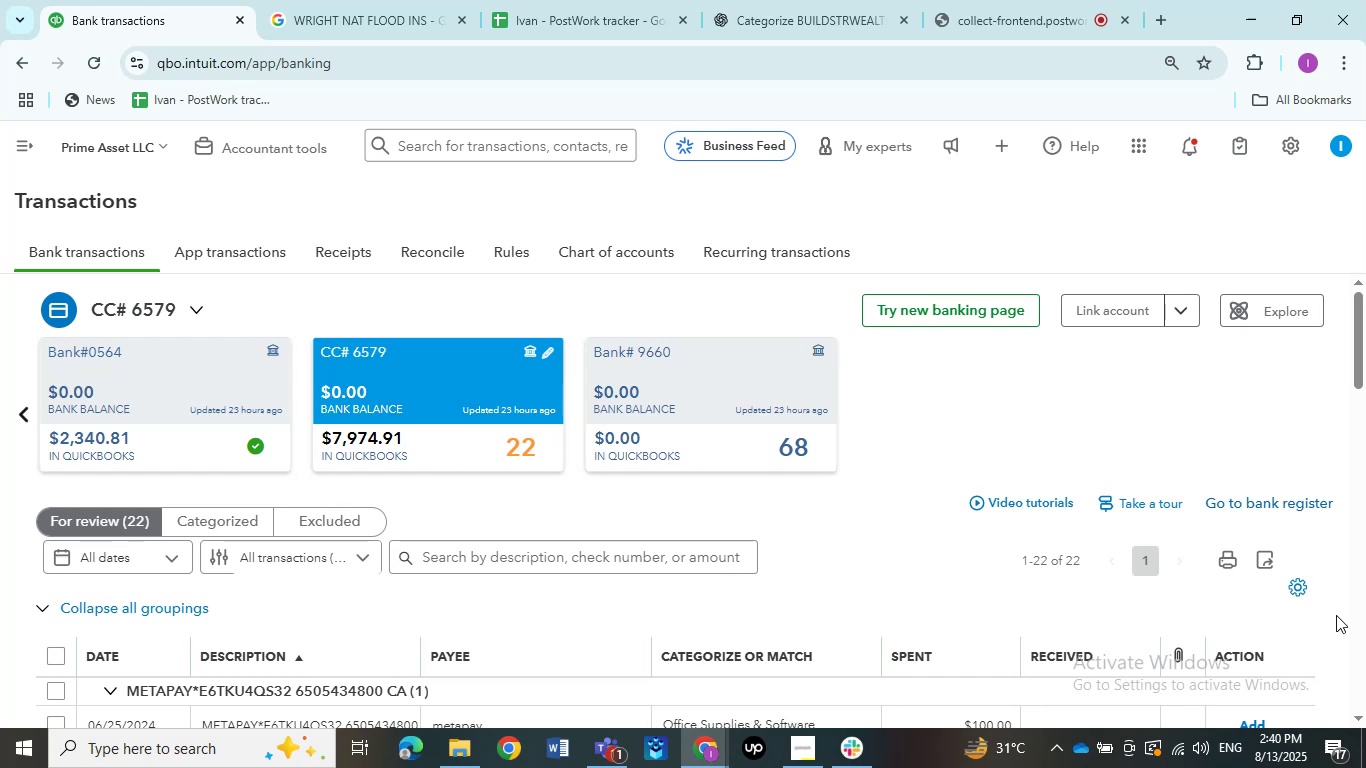 
wait(23.85)
 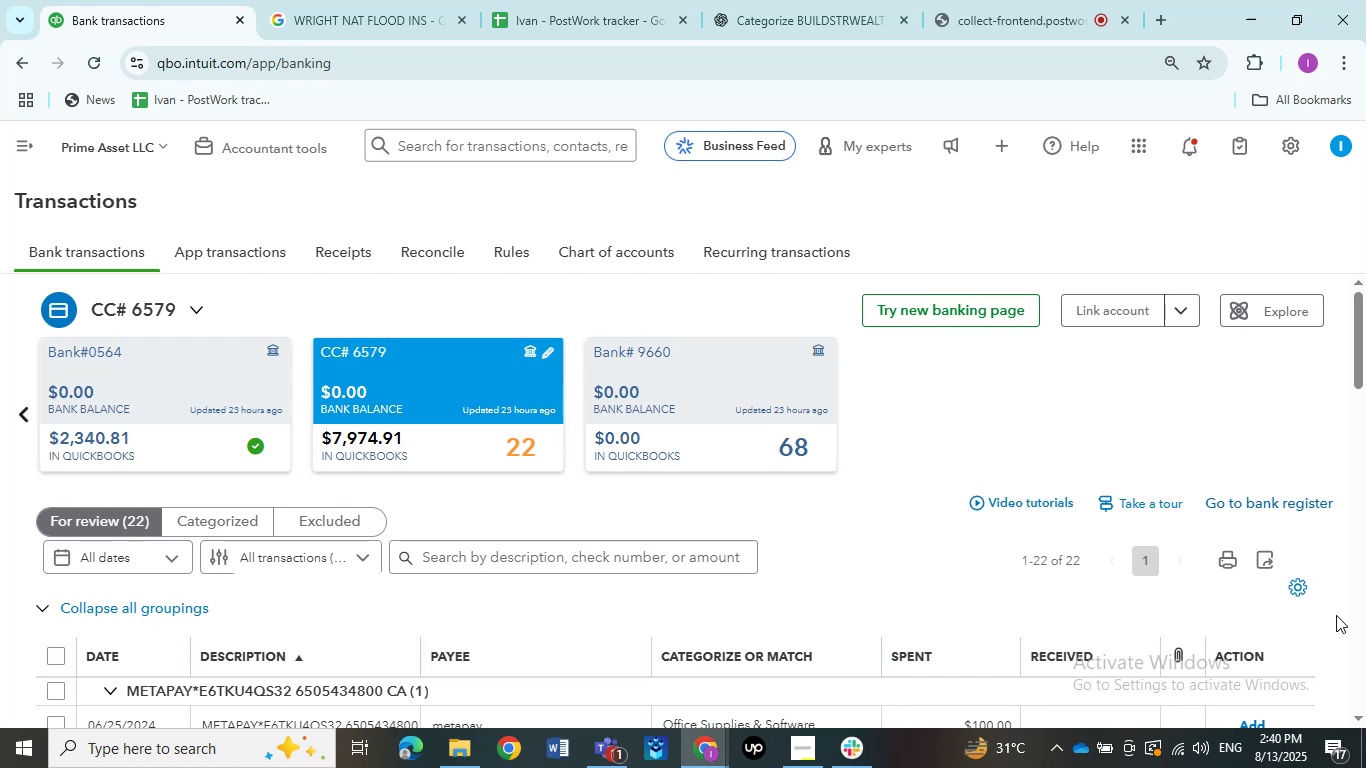 
scroll: coordinate [256, 582], scroll_direction: down, amount: 2.0
 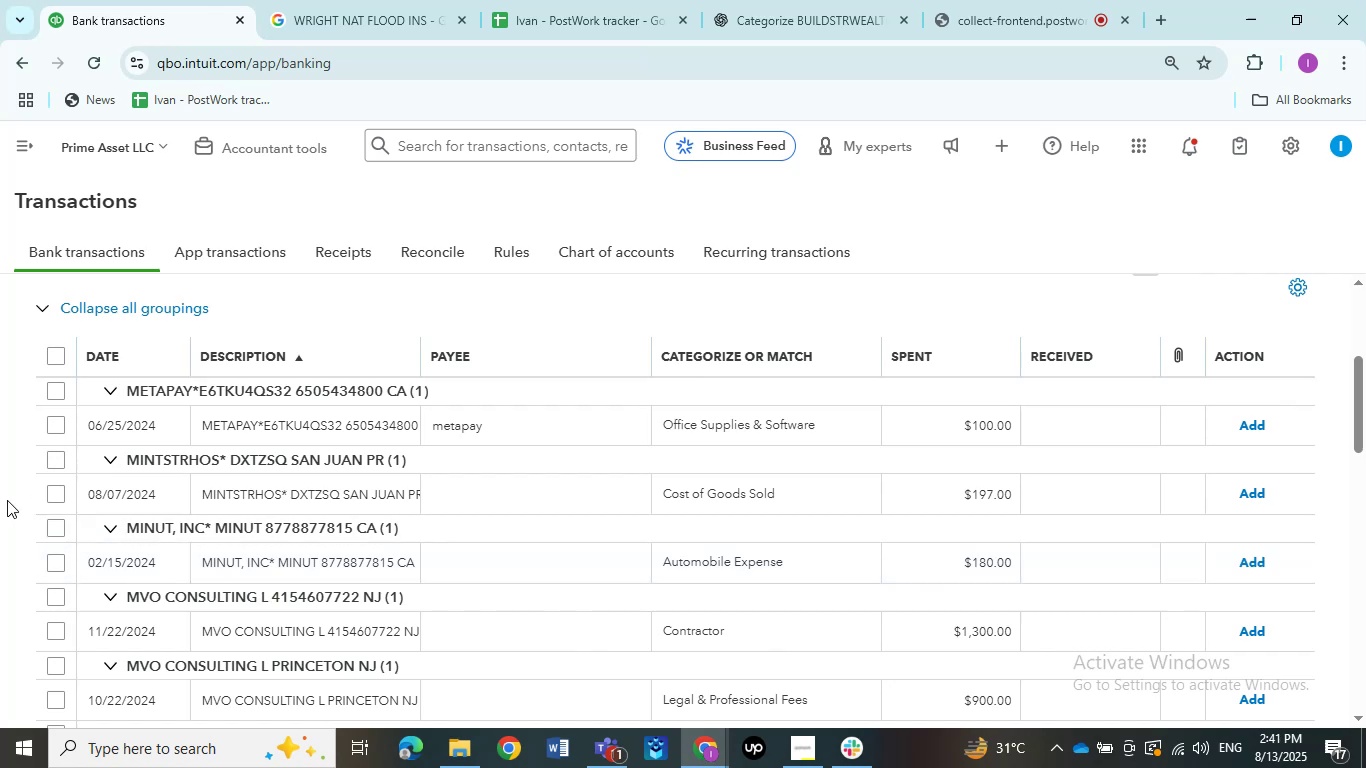 
wait(26.31)
 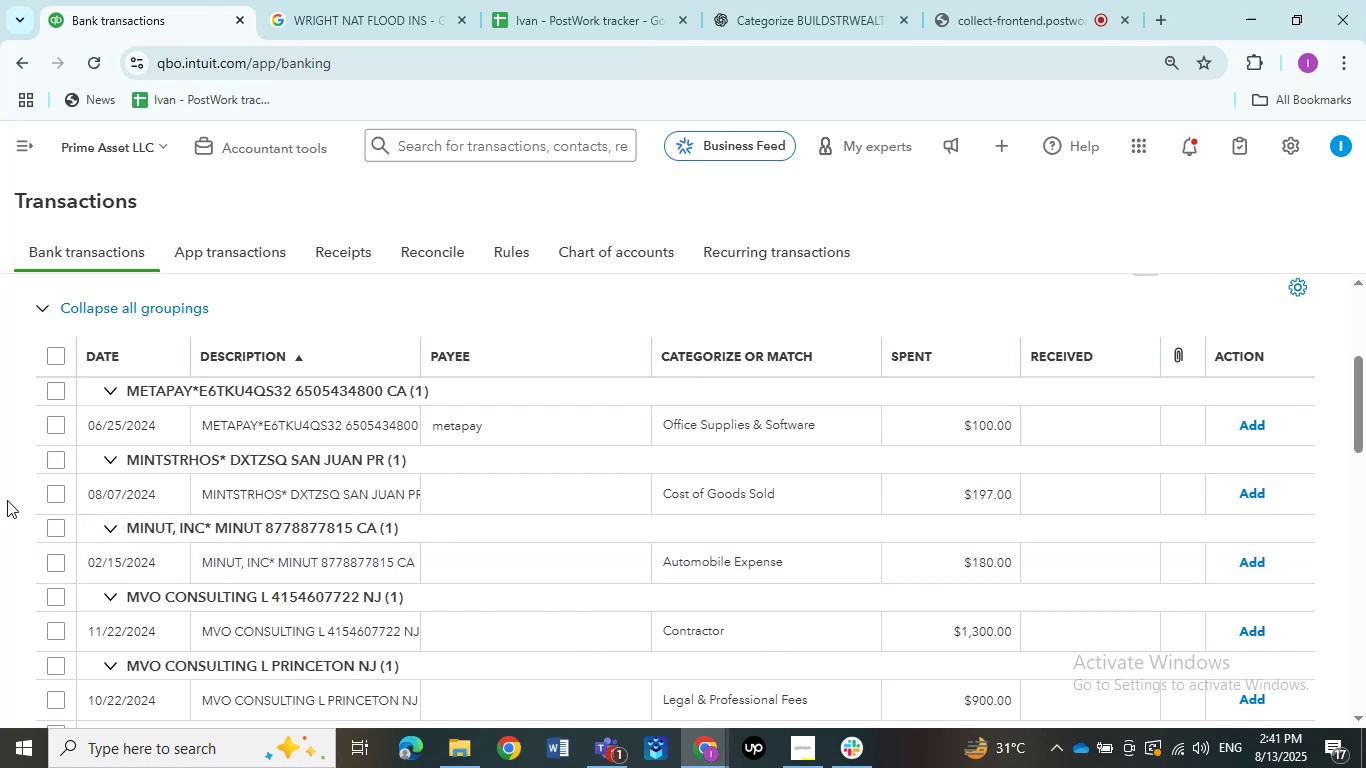 
scroll: coordinate [250, 589], scroll_direction: down, amount: 1.0
 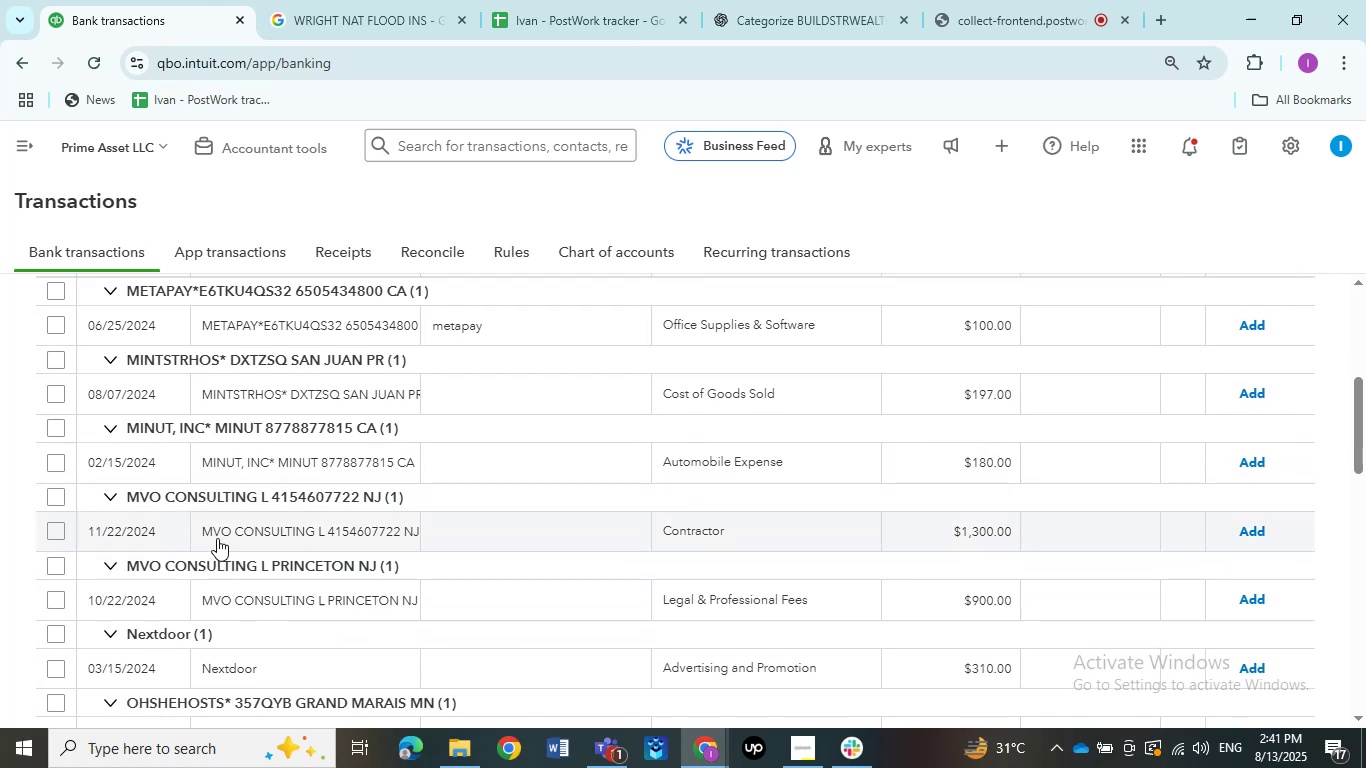 
left_click([217, 538])
 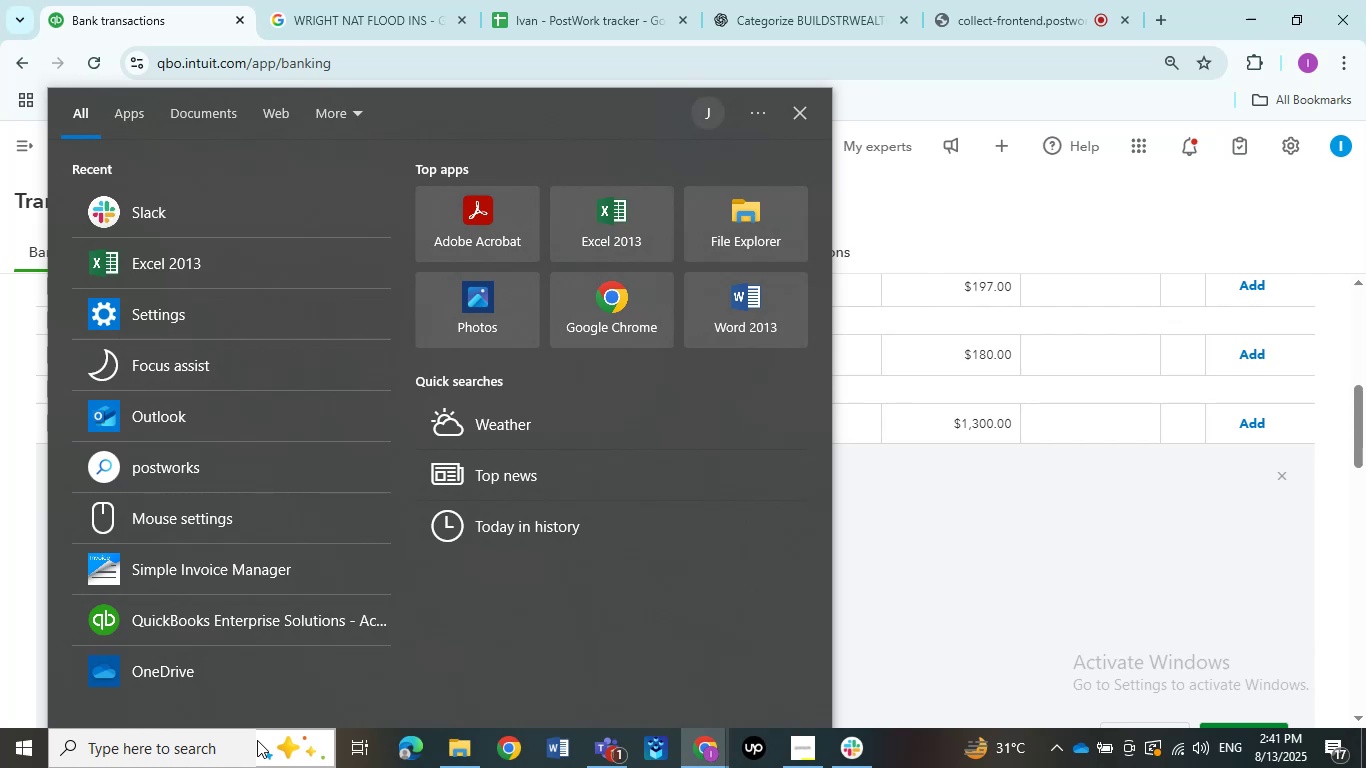 
wait(11.97)
 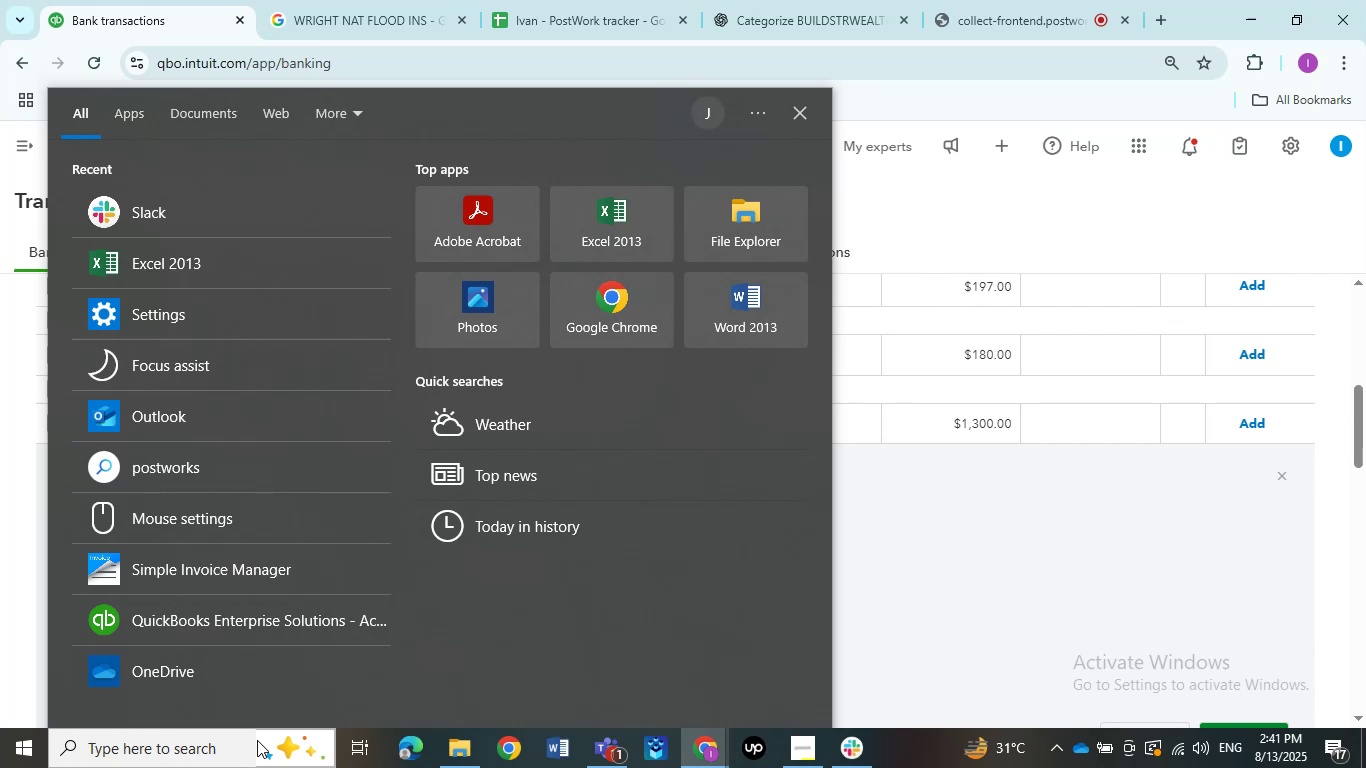 
left_click_drag(start_coordinate=[195, 656], to_coordinate=[65, 663])
 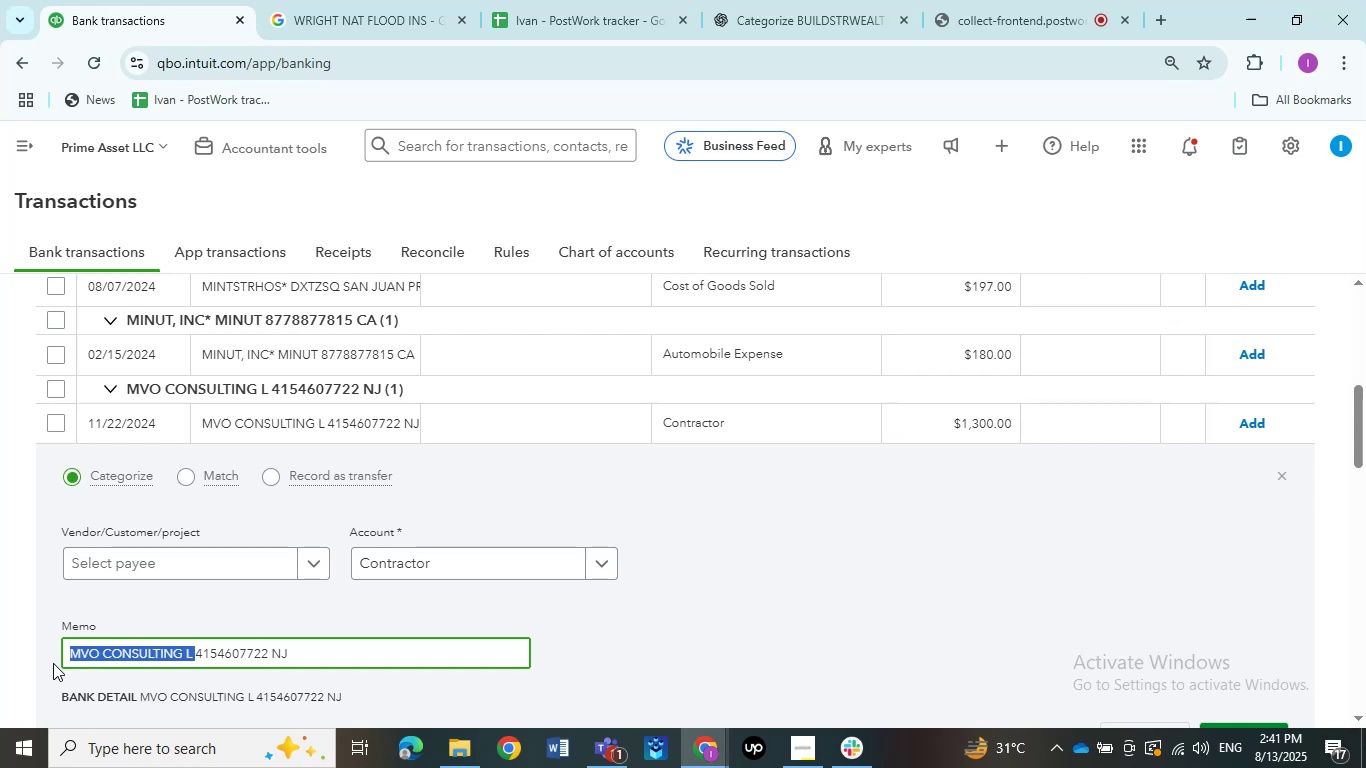 
key(Control+C)
 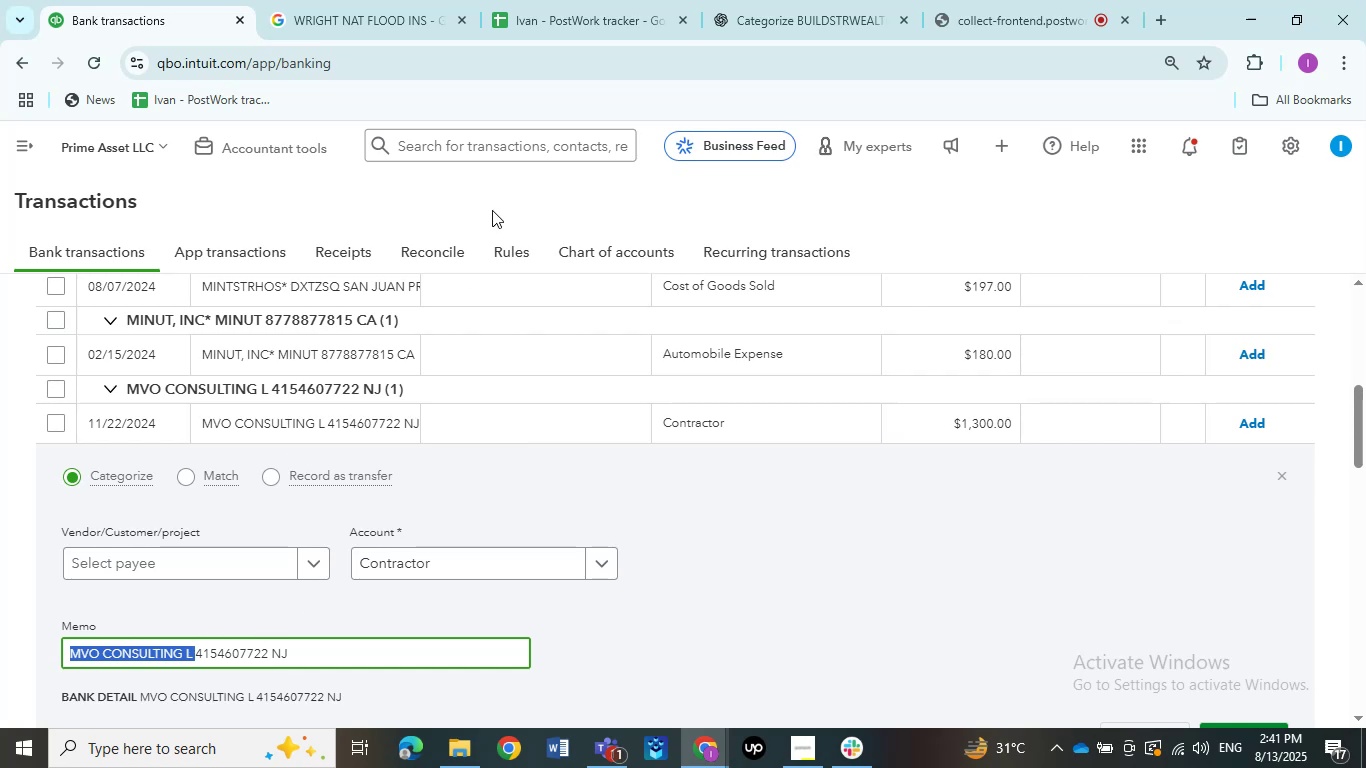 
left_click([316, 9])
 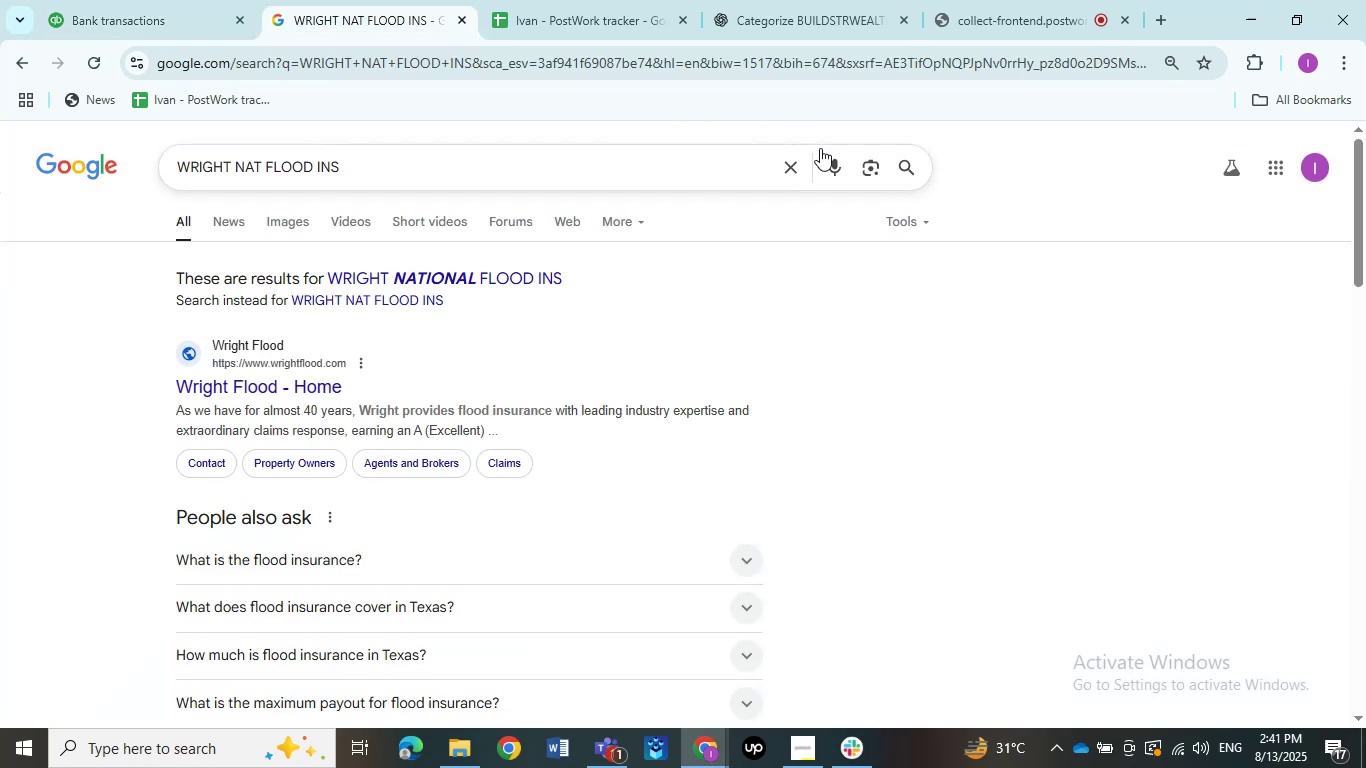 
left_click([794, 166])
 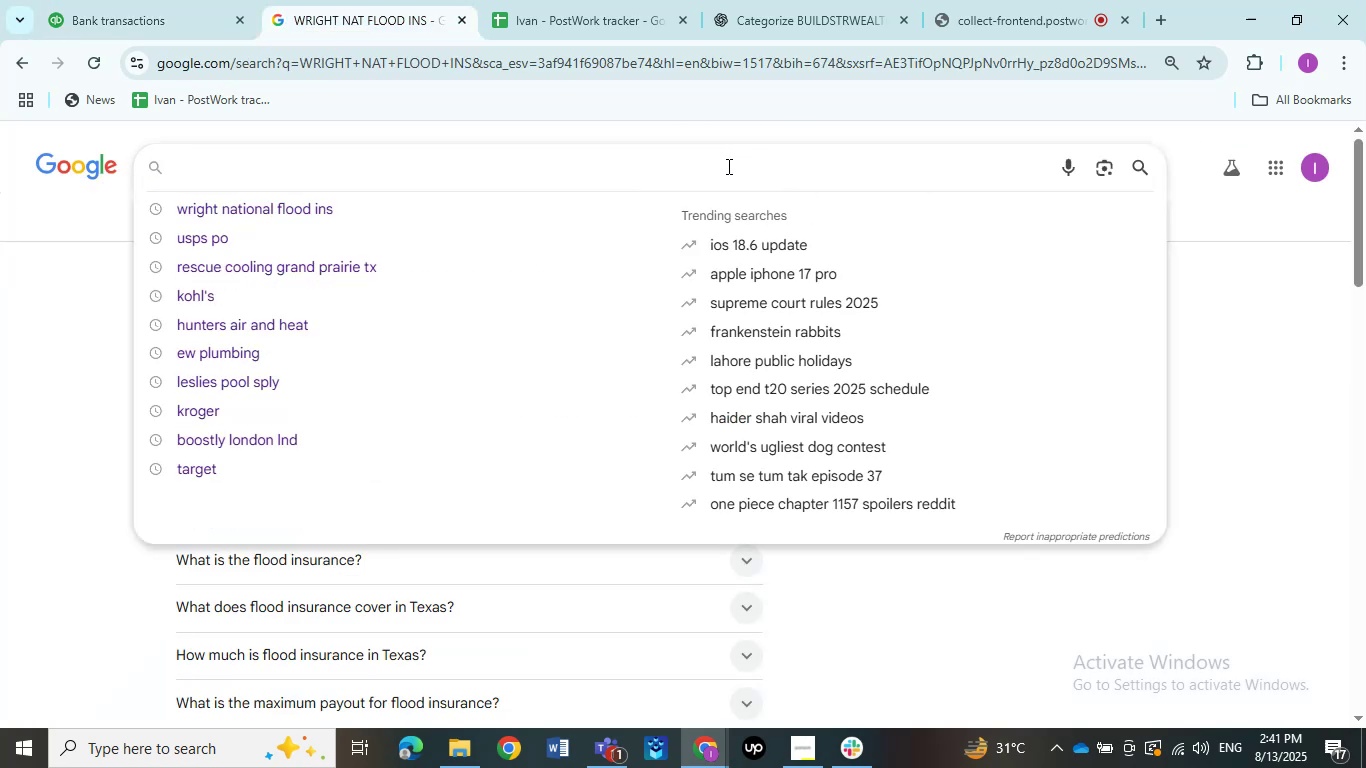 
key(Control+V)
 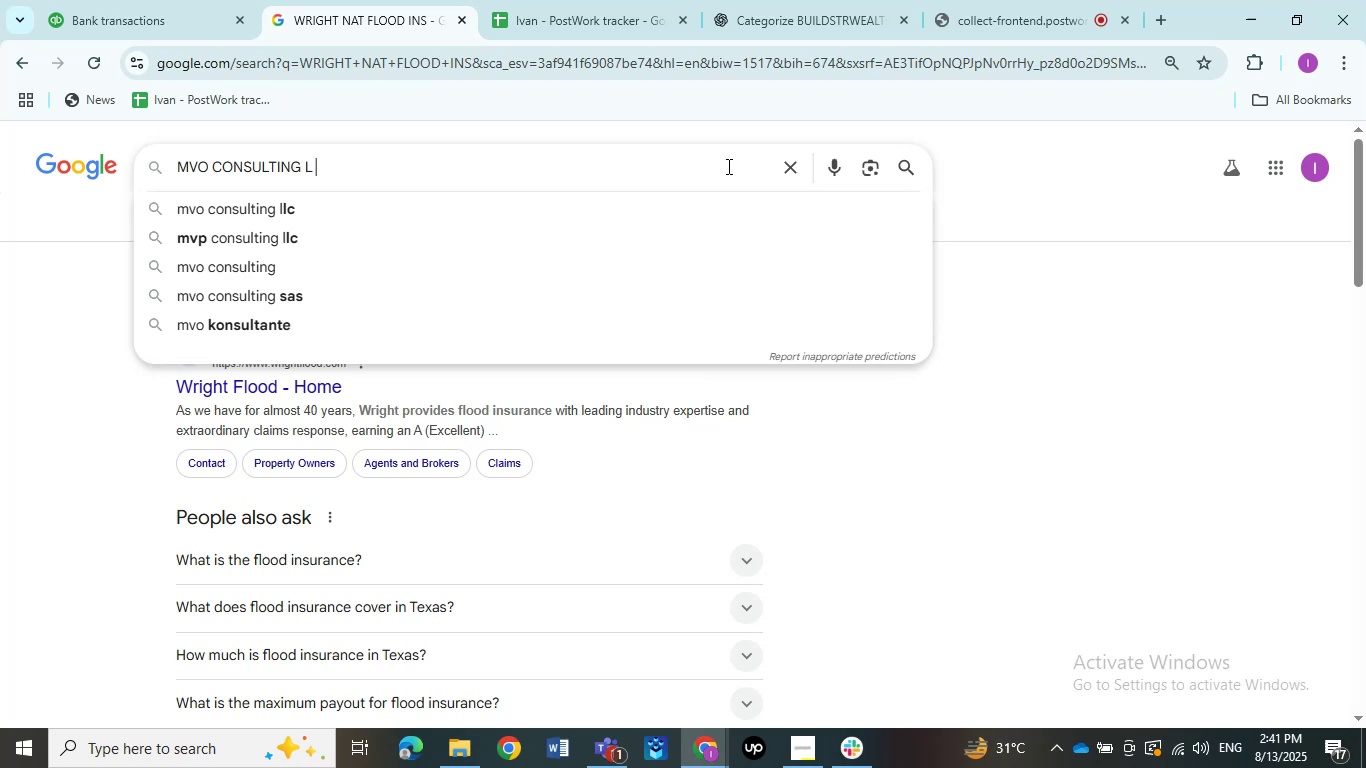 
key(NumpadEnter)
 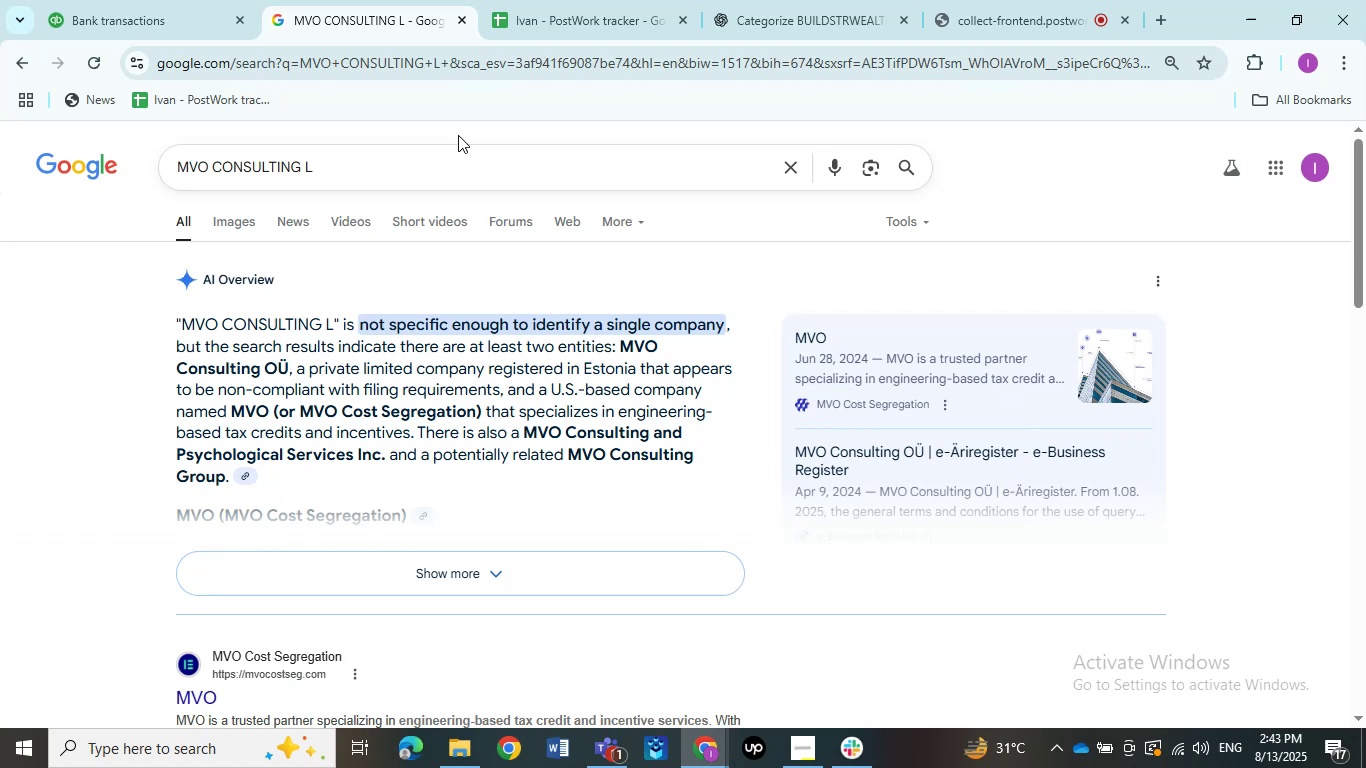 
wait(129.51)
 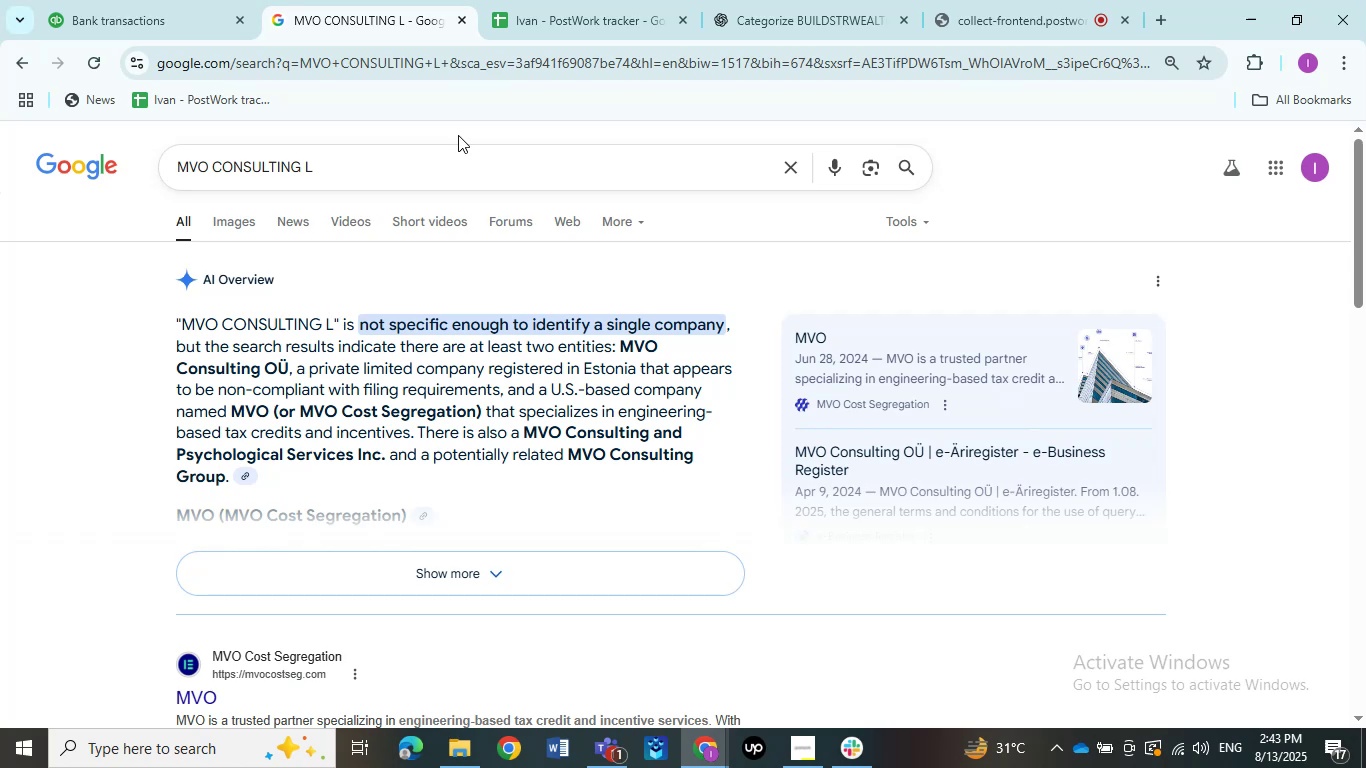 
scroll: coordinate [329, 571], scroll_direction: down, amount: 1.0
 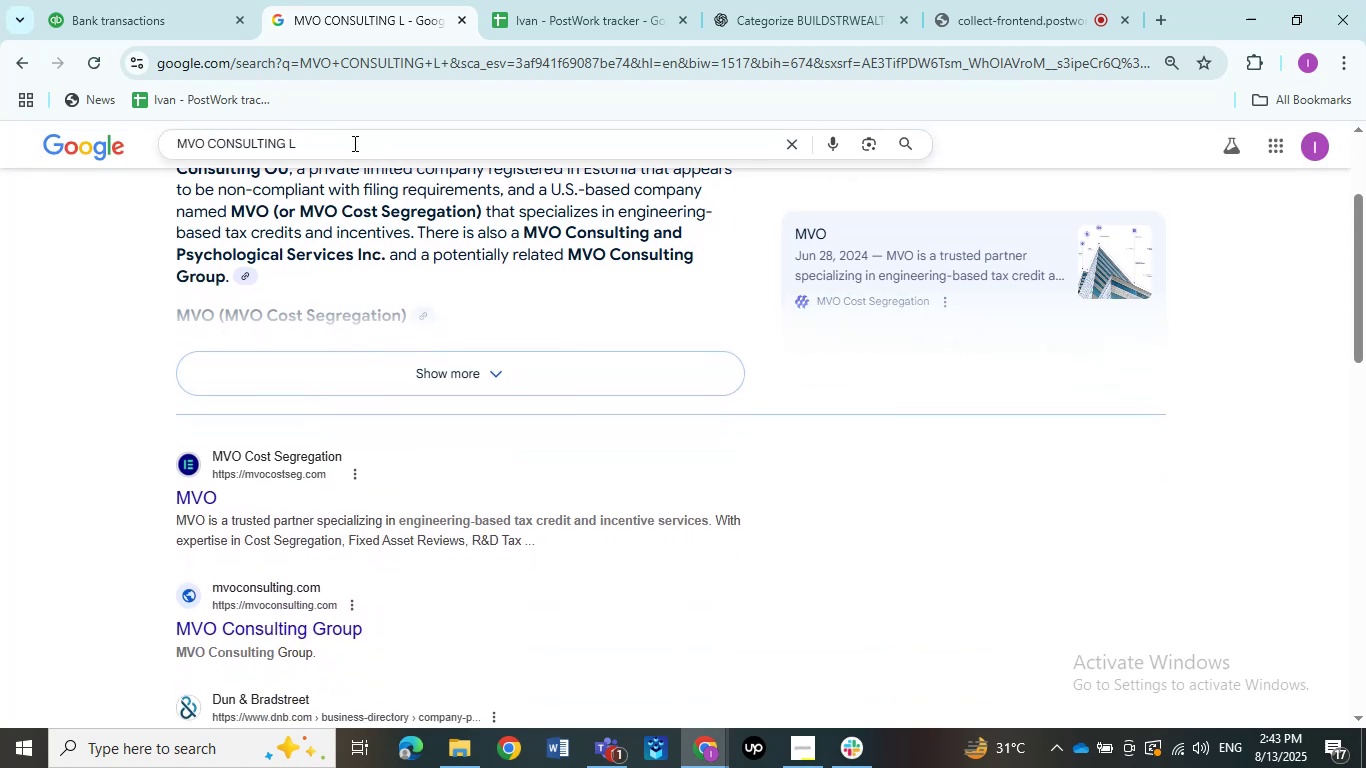 
scroll: coordinate [363, 276], scroll_direction: up, amount: 4.0
 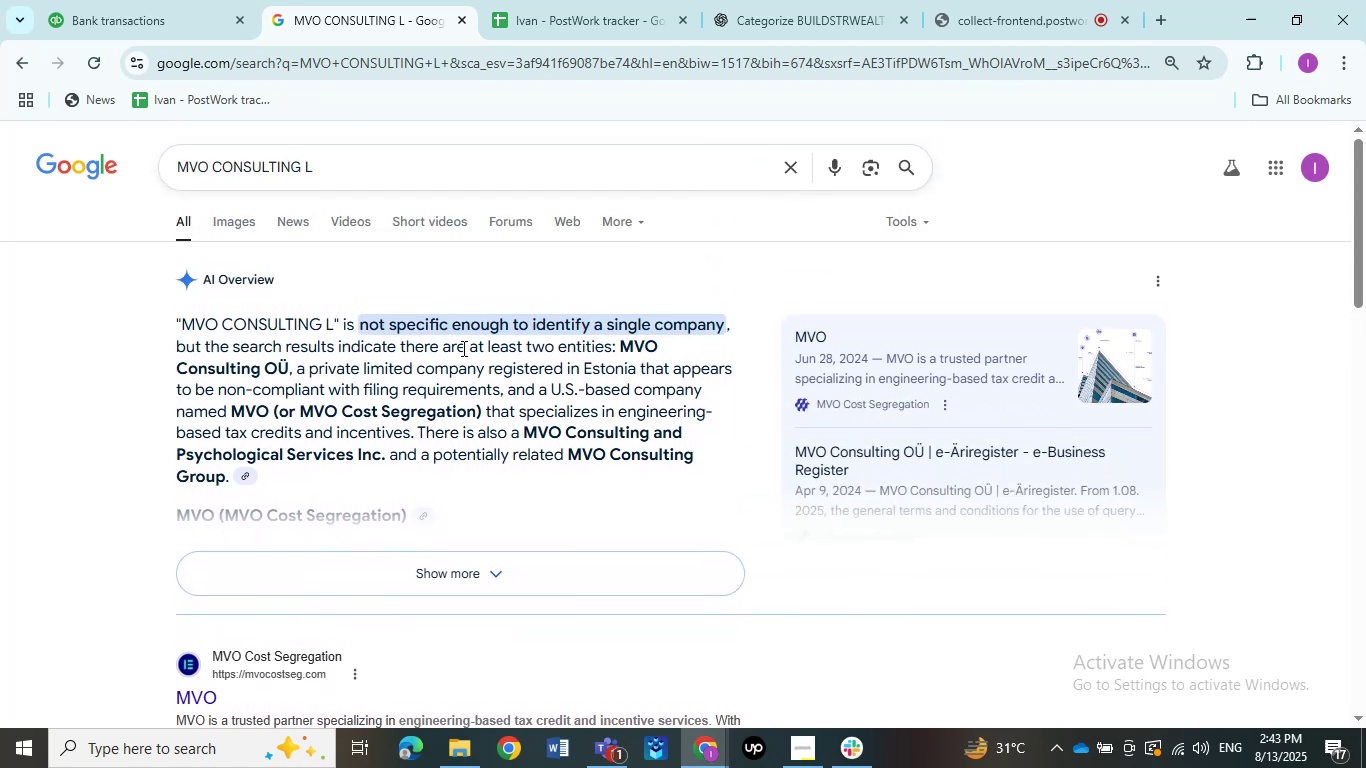 
wait(5.15)
 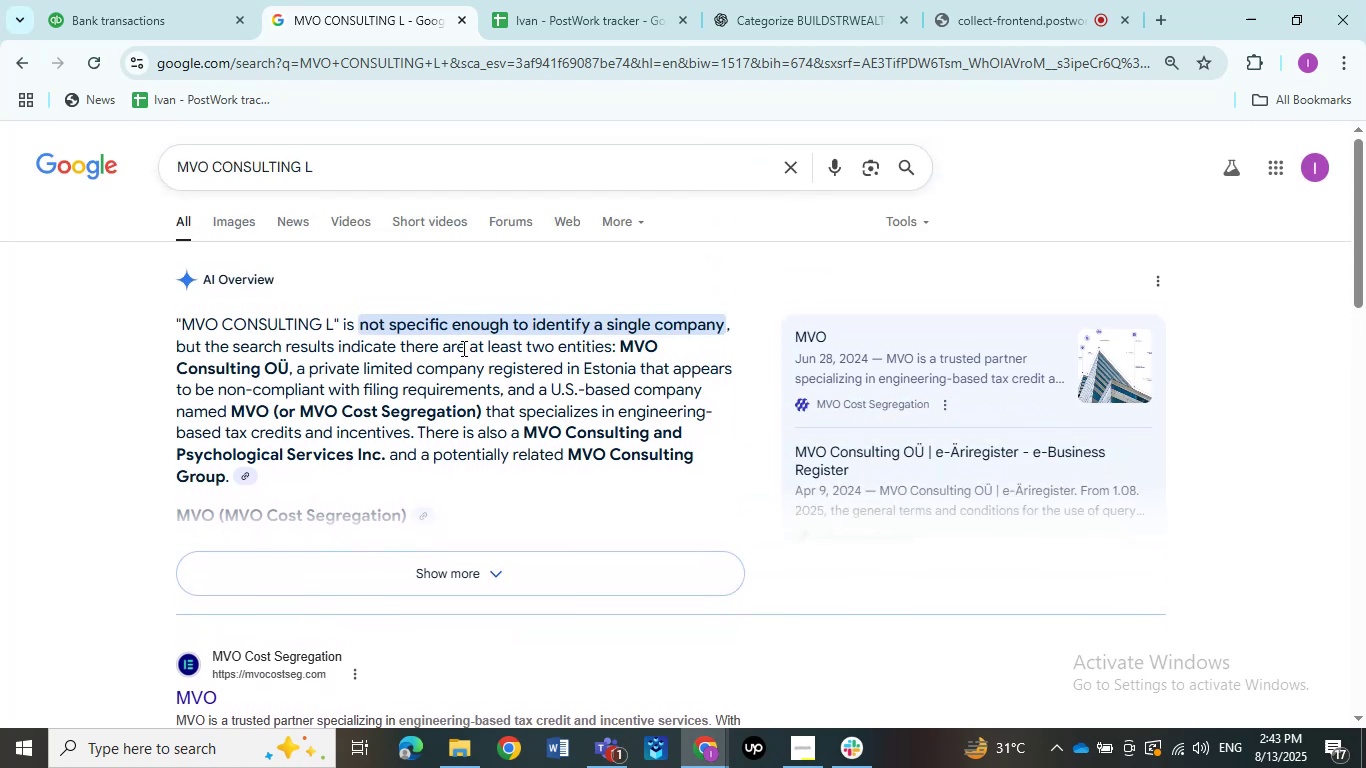 
left_click([135, 0])
 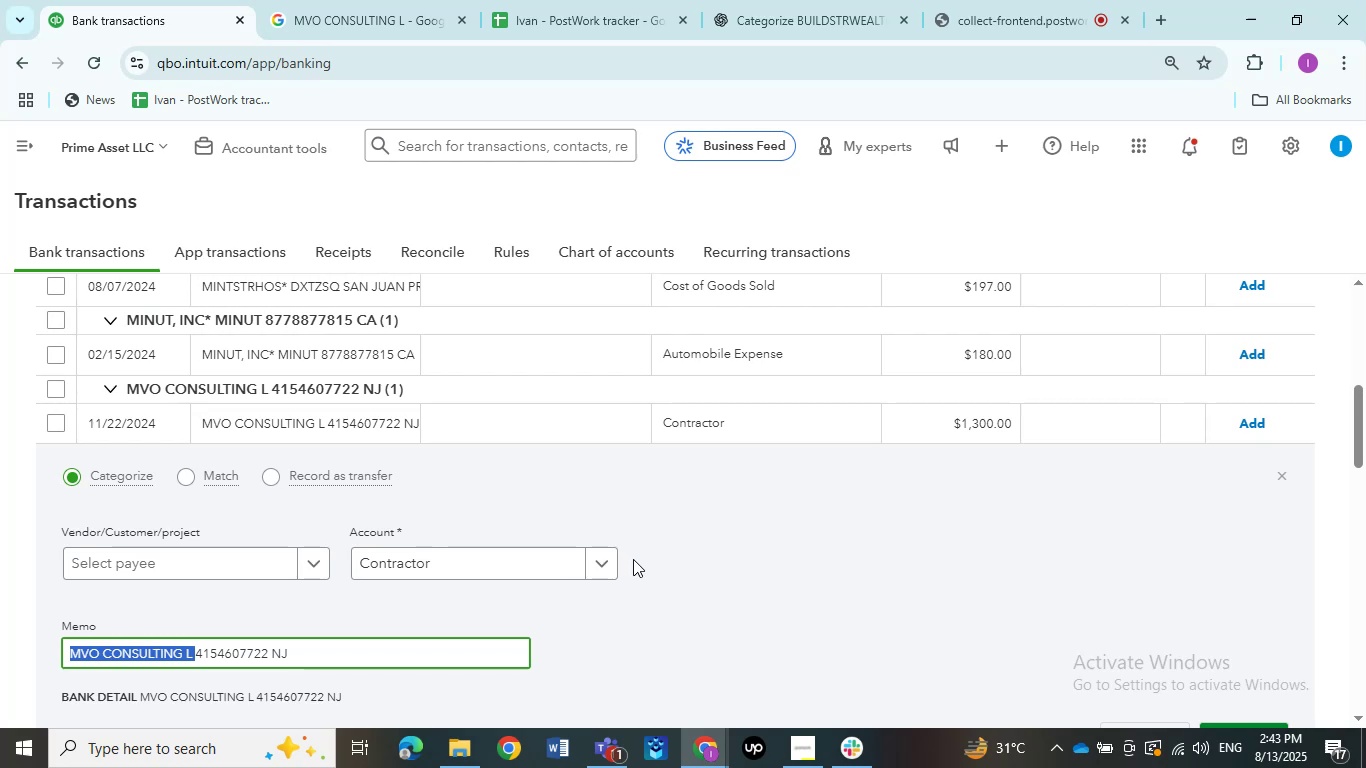 
left_click([610, 561])
 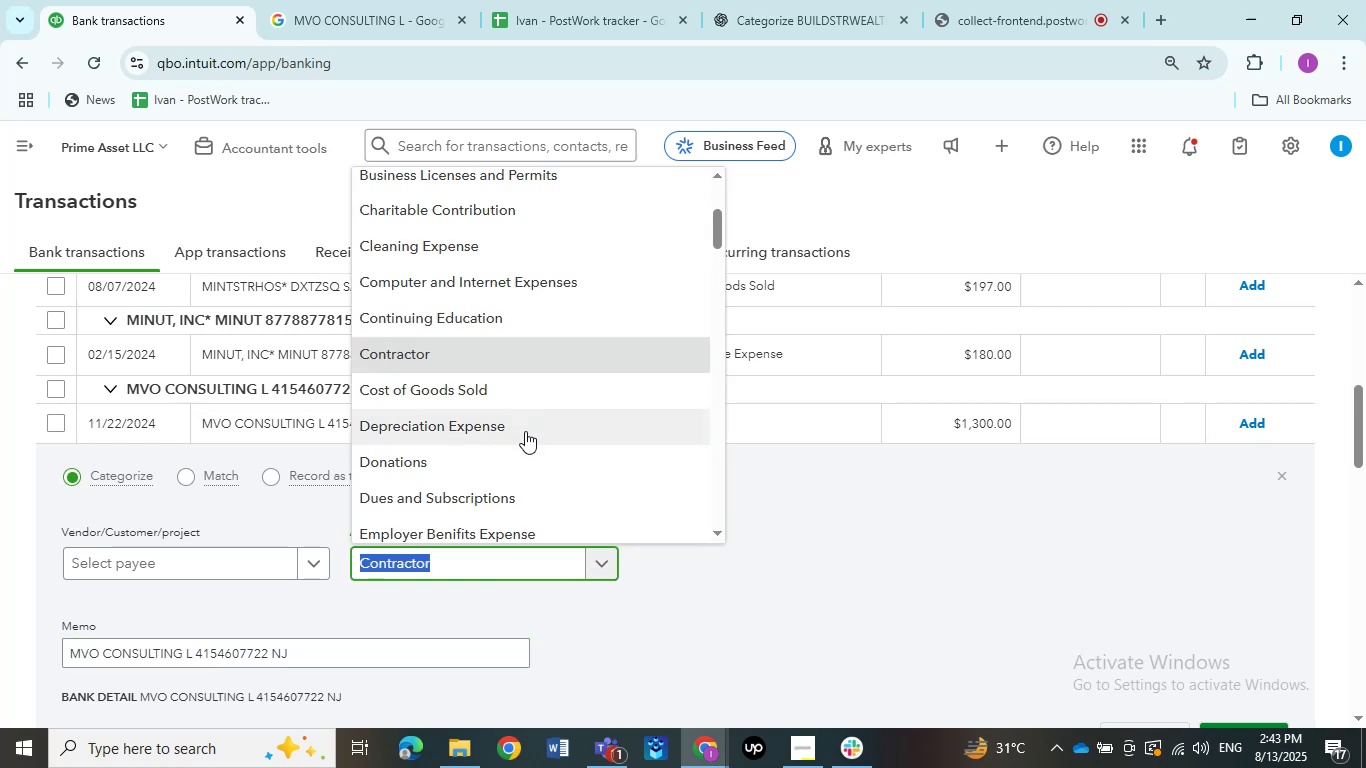 
scroll: coordinate [525, 431], scroll_direction: up, amount: 1.0
 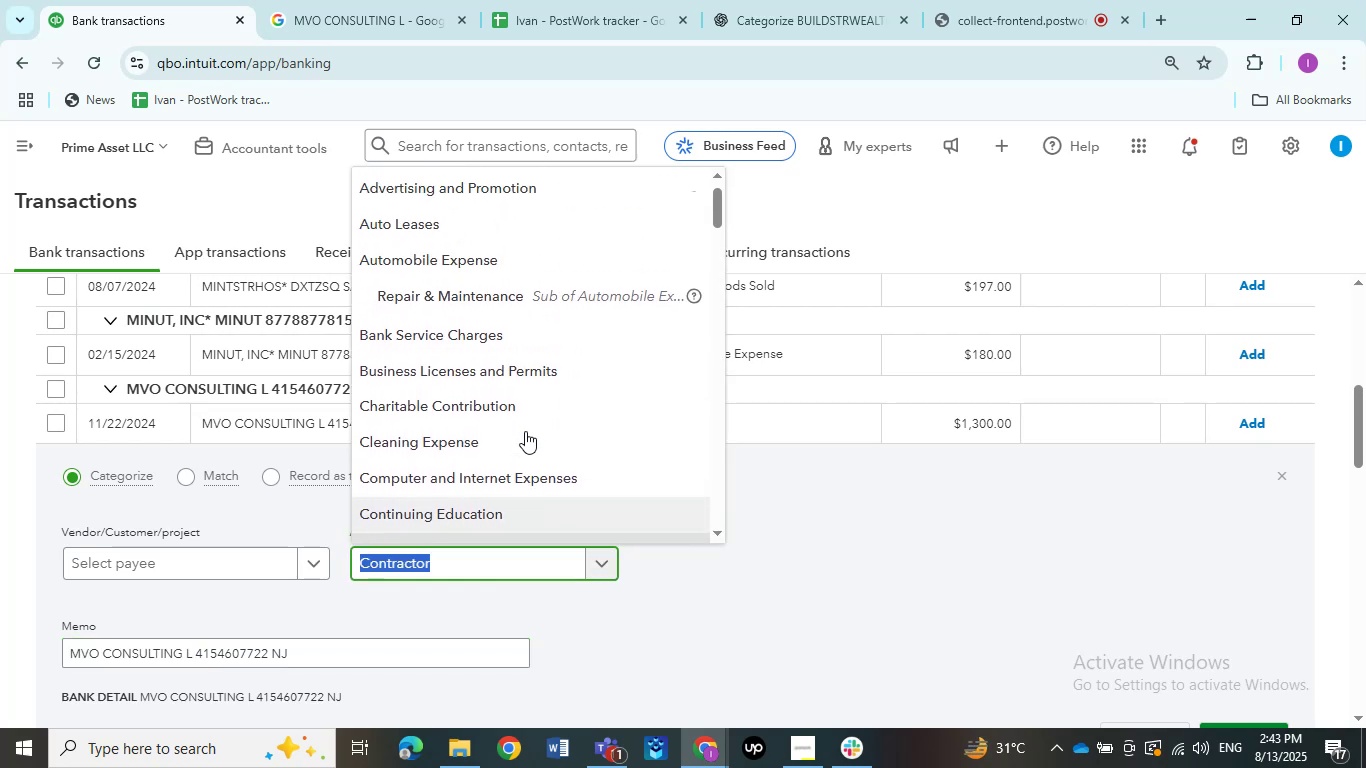 
scroll: coordinate [525, 431], scroll_direction: down, amount: 3.0
 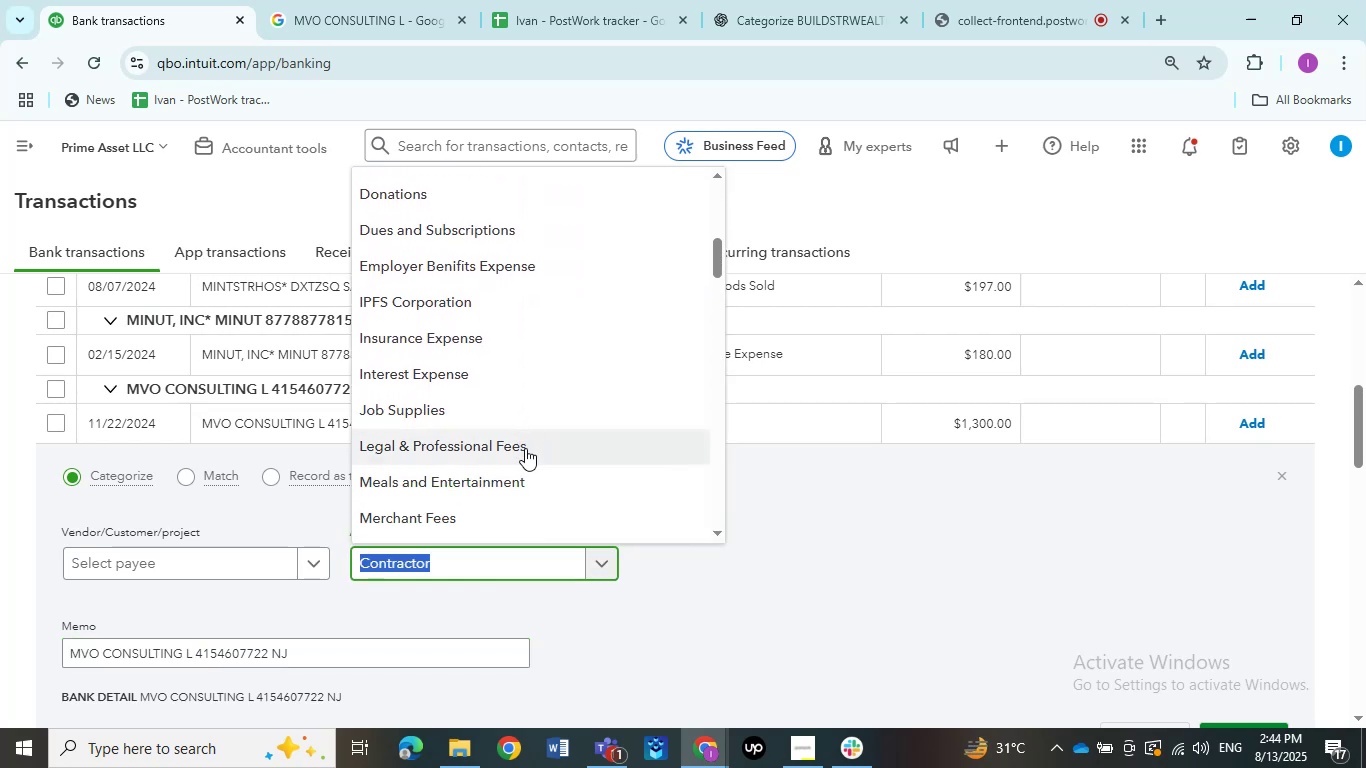 
left_click([526, 448])
 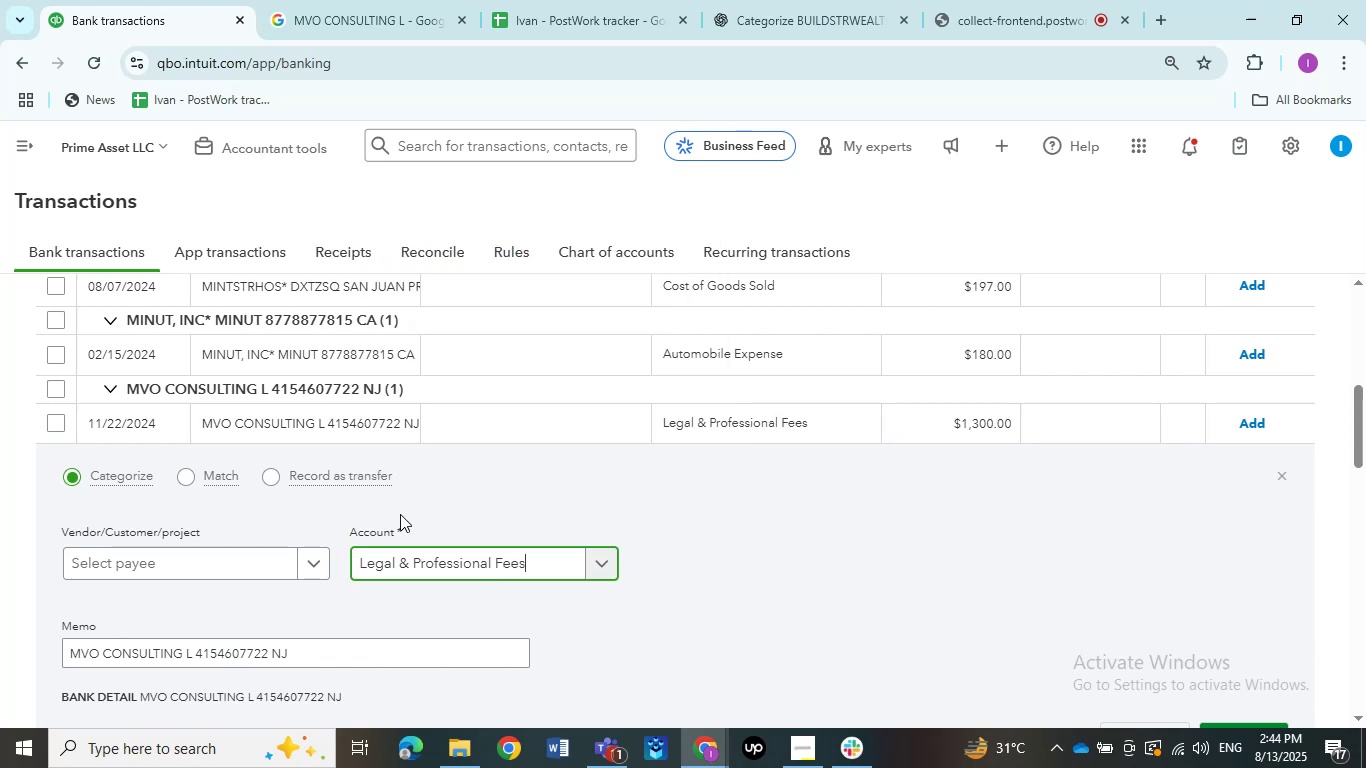 
left_click([261, 562])
 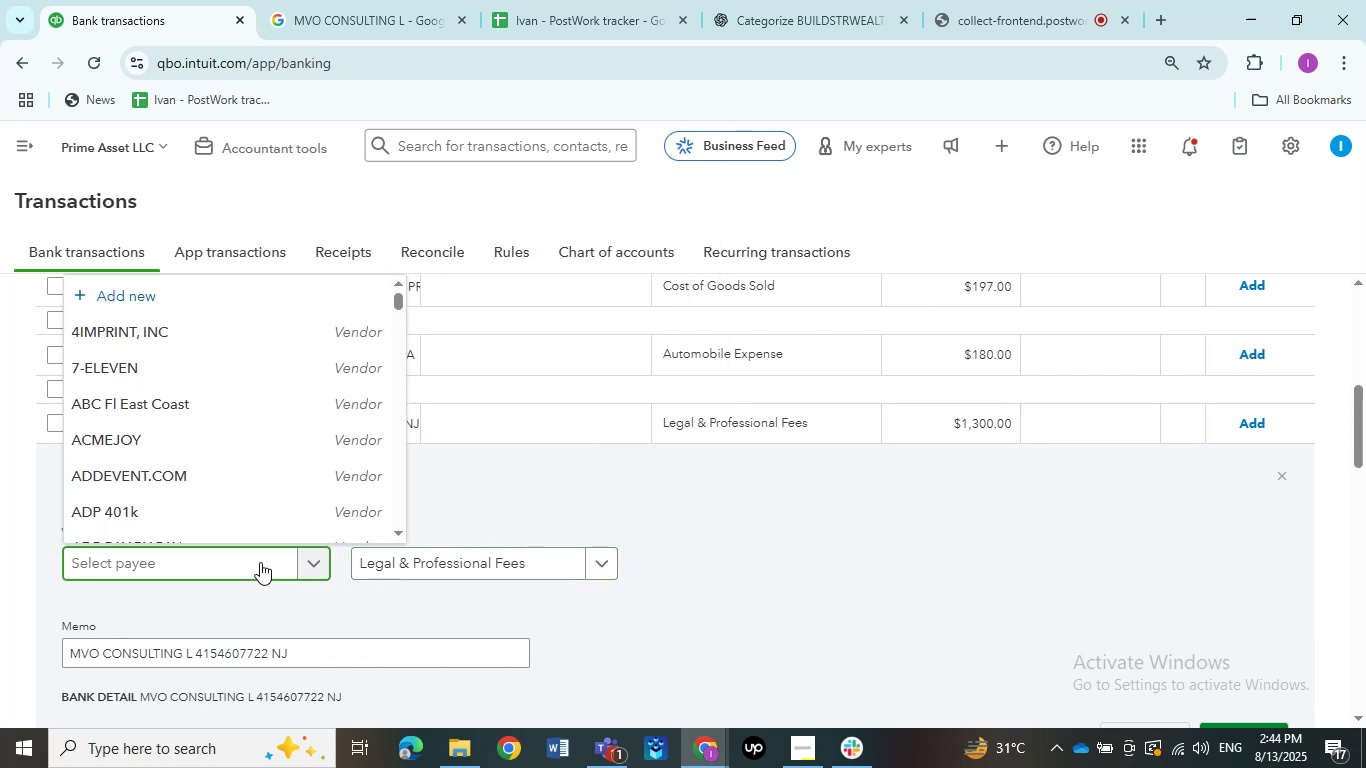 
key(Control+V)
 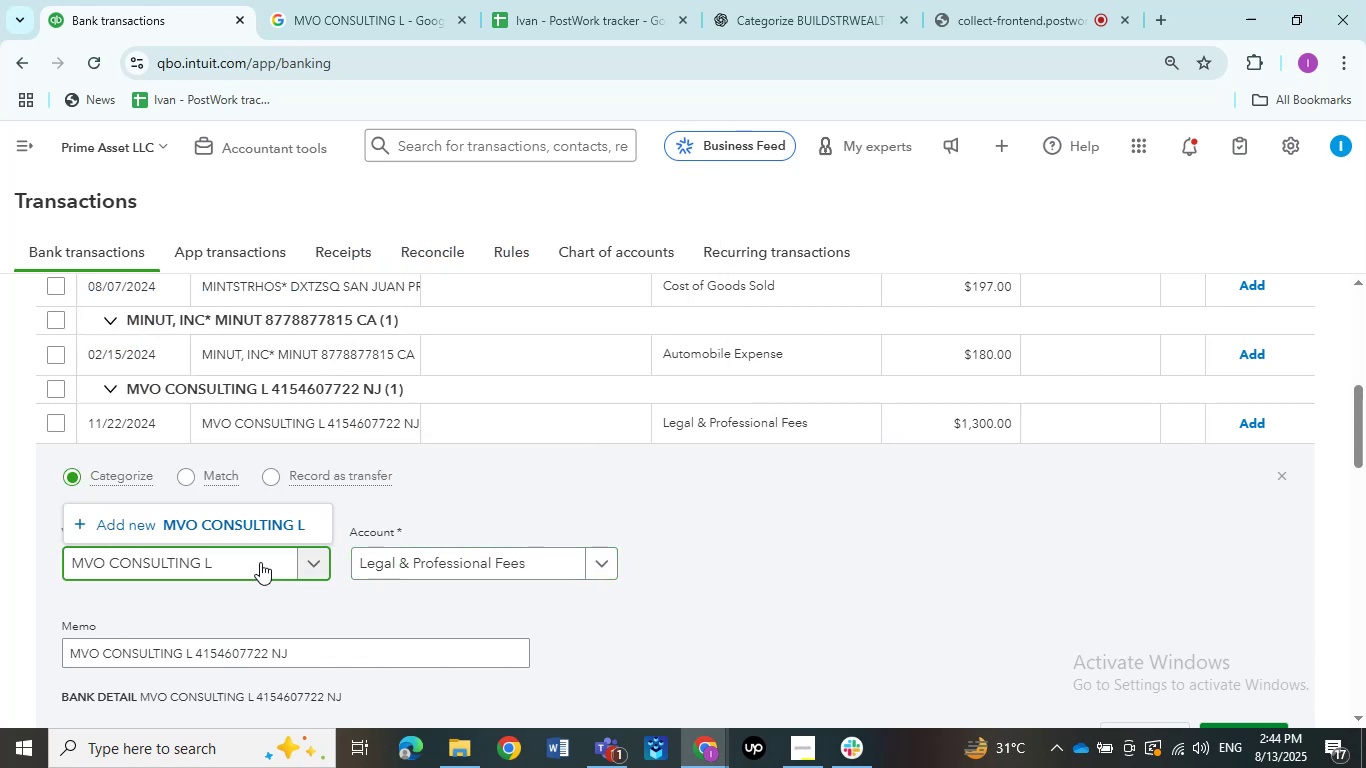 
key(Backspace)
 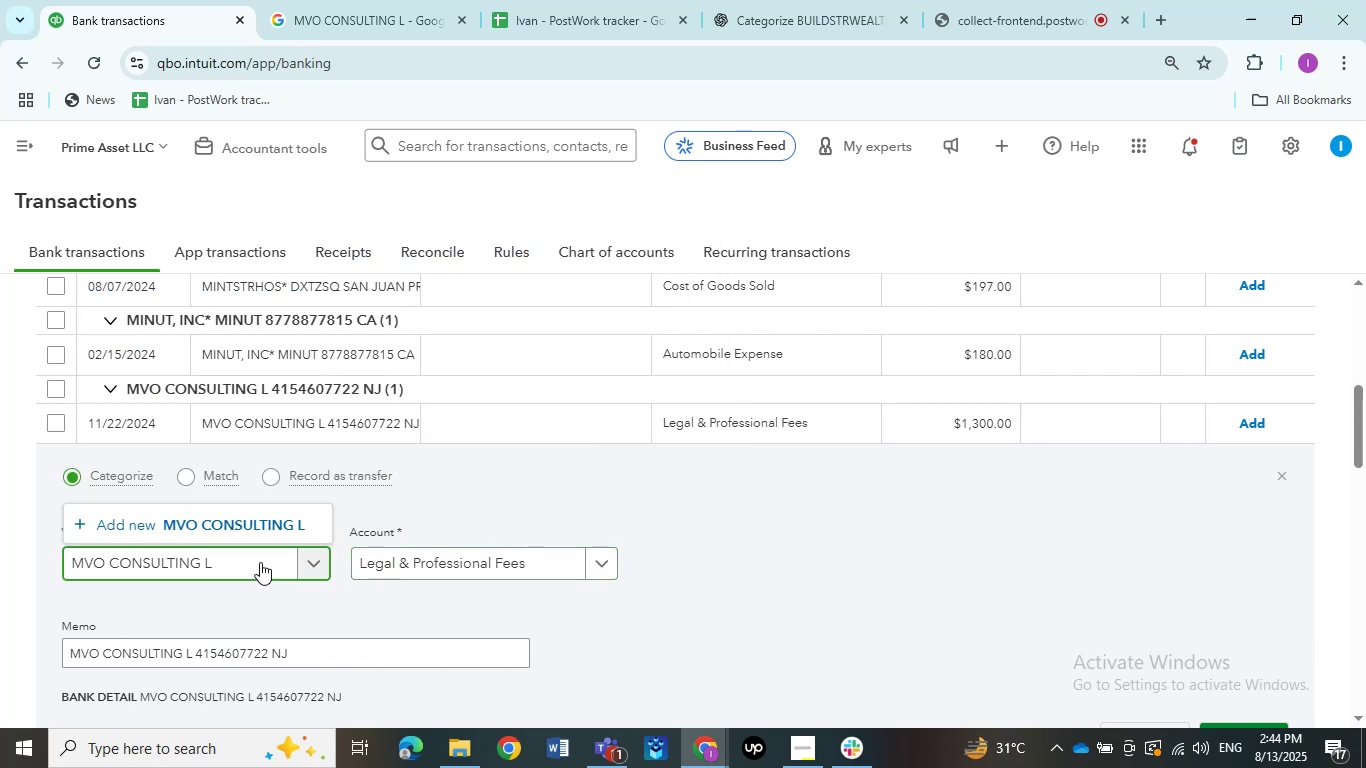 
key(Backspace)
 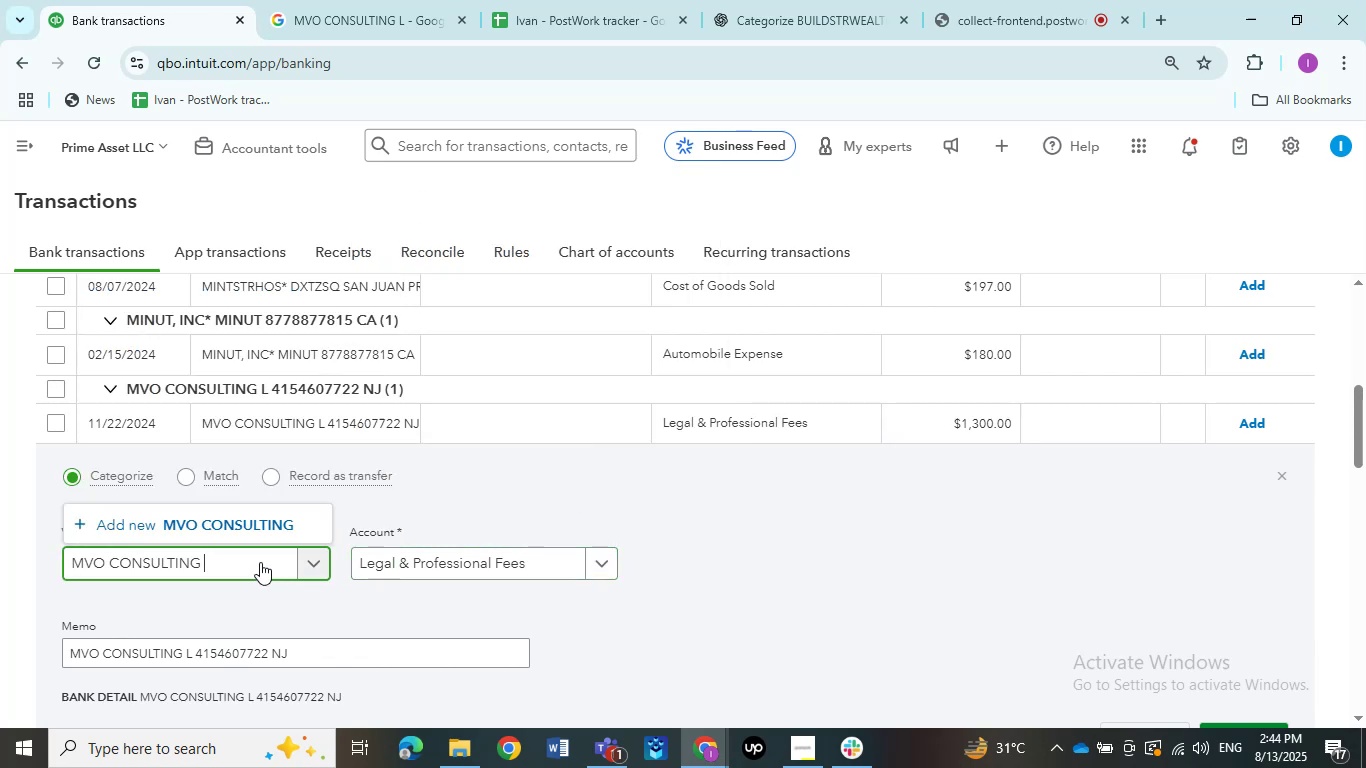 
key(Backspace)
 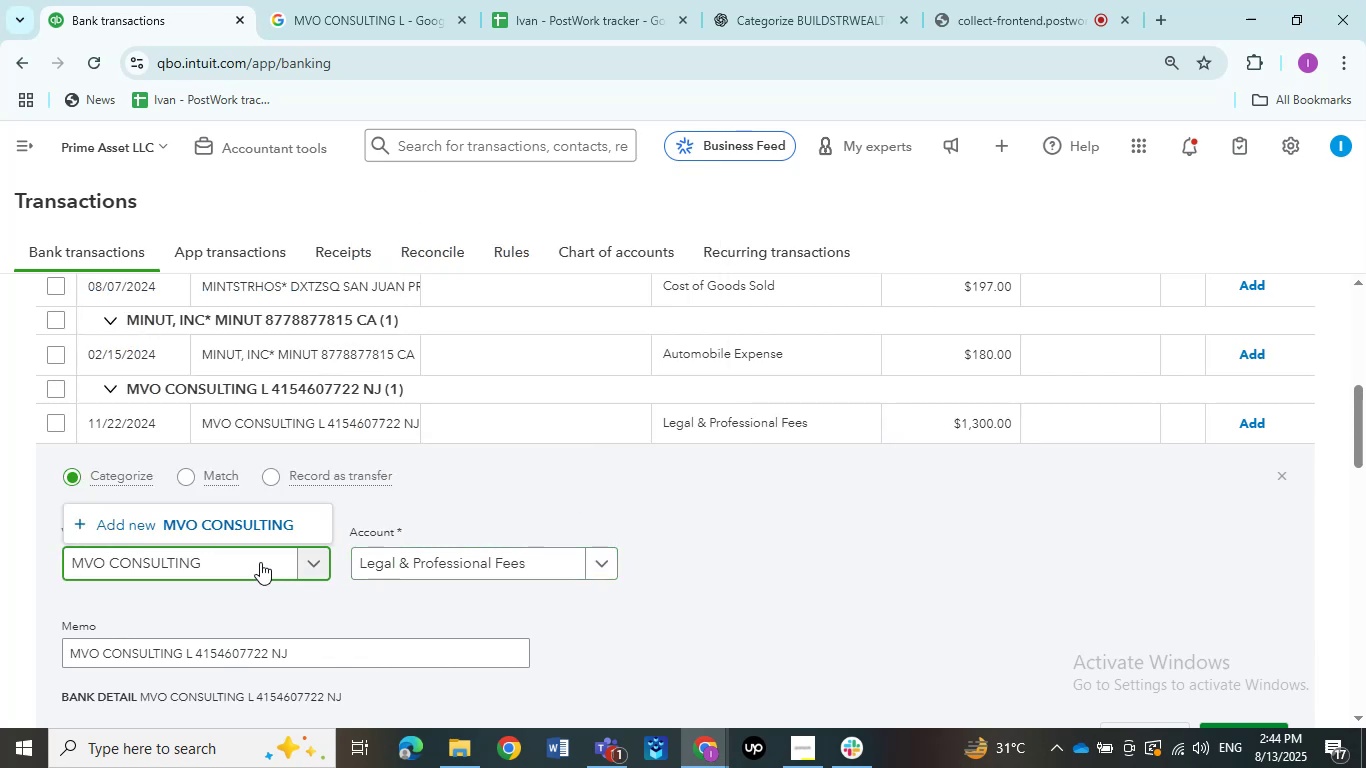 
key(NumpadEnter)
 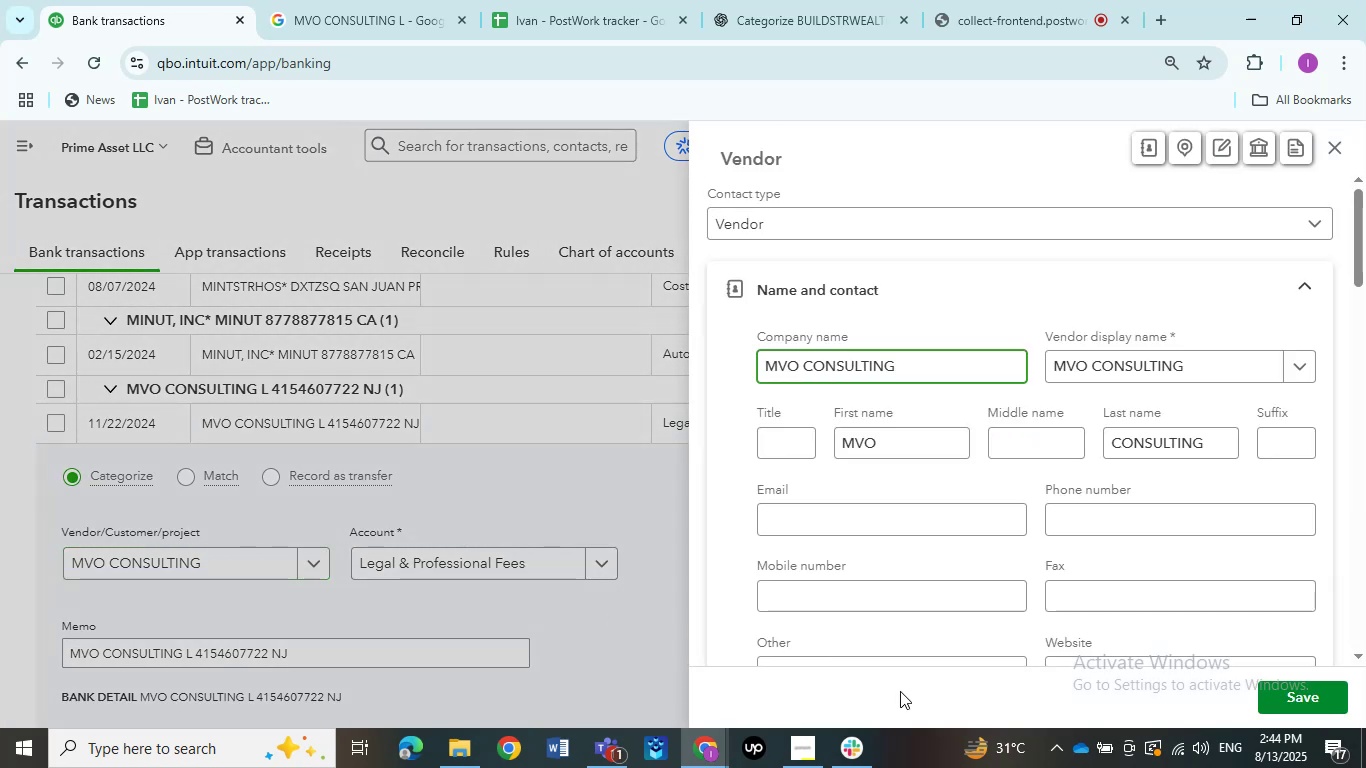 
wait(5.09)
 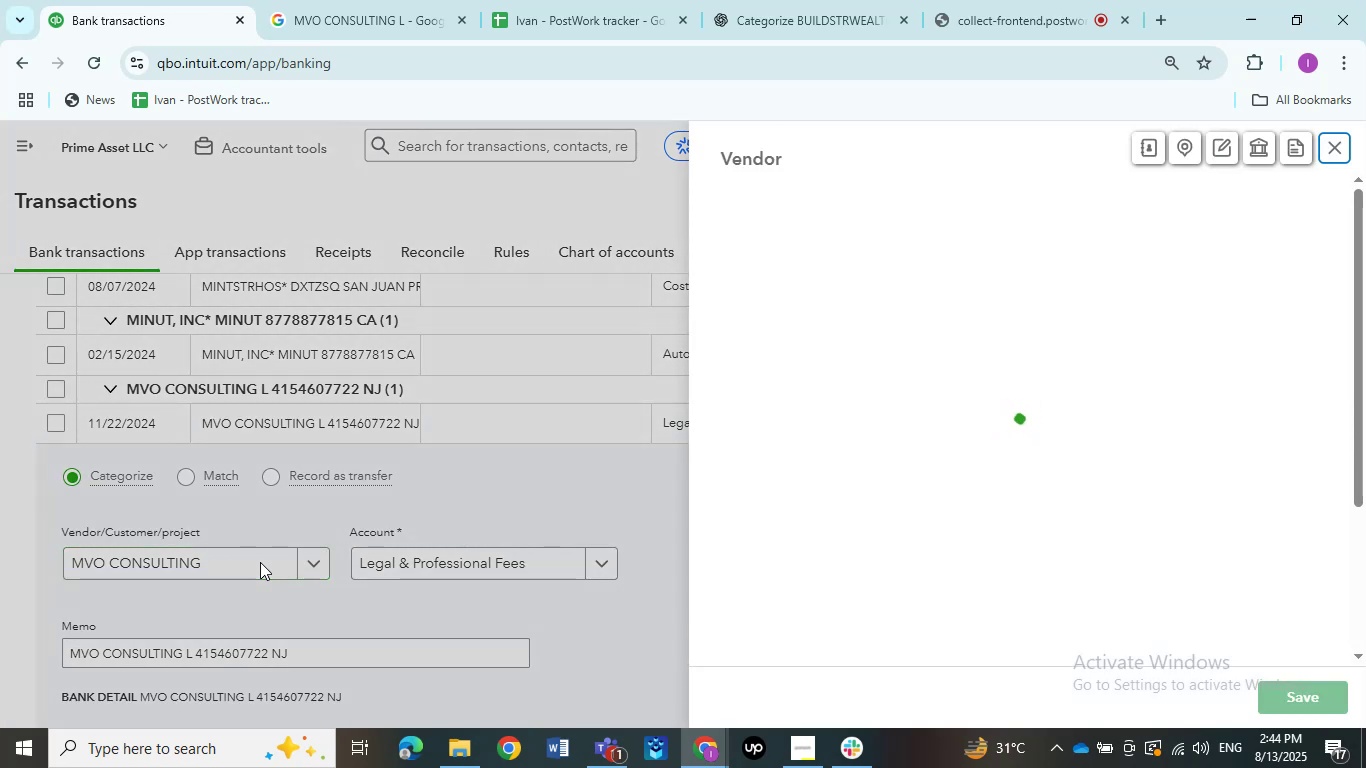 
left_click([1280, 692])
 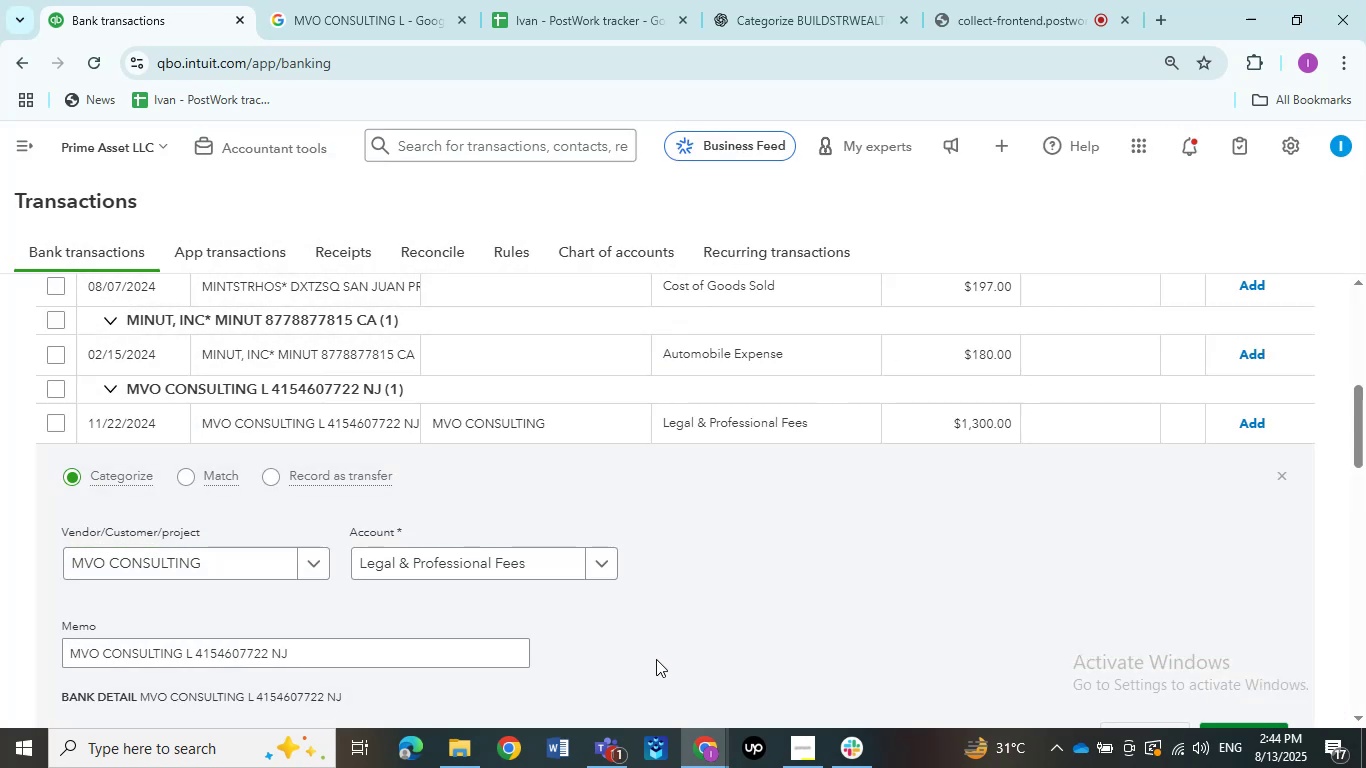 
scroll: coordinate [366, 619], scroll_direction: down, amount: 1.0
 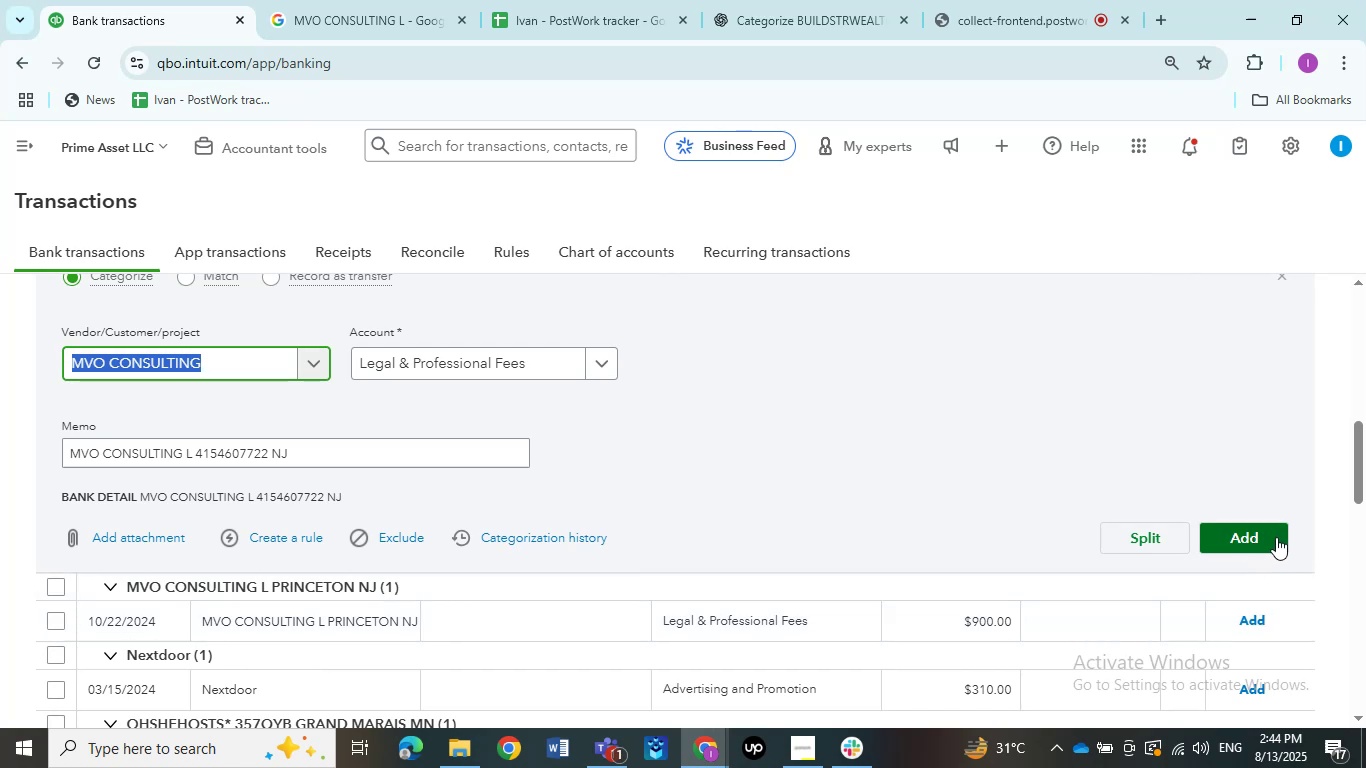 
wait(6.14)
 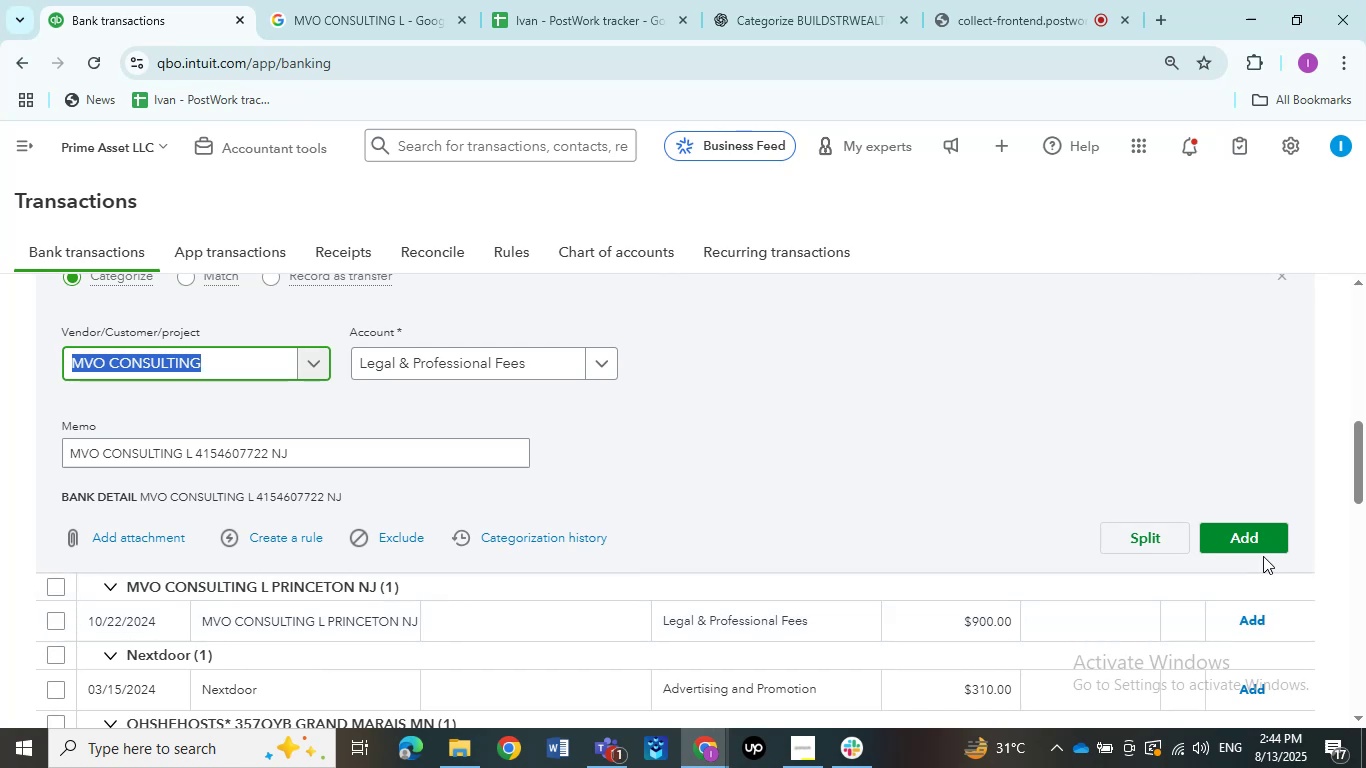 
left_click([1236, 528])
 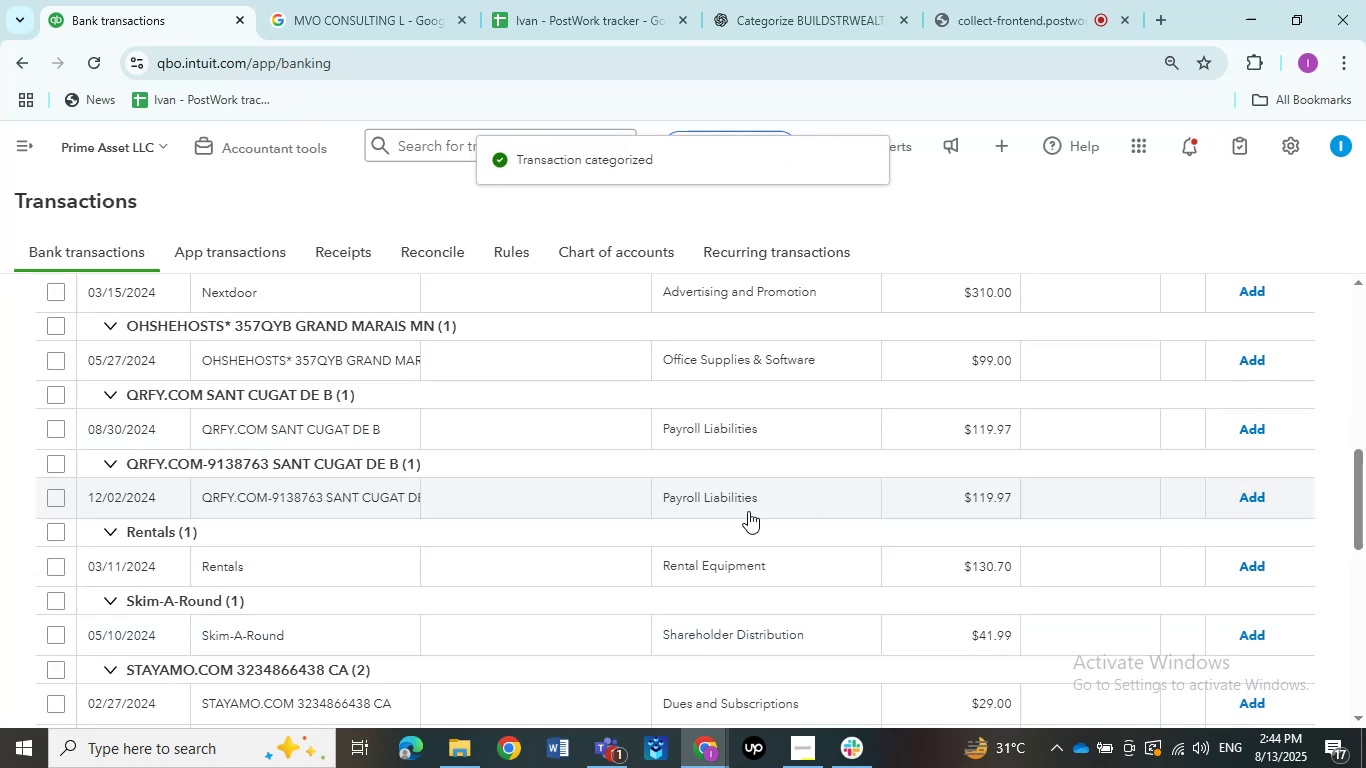 
wait(8.41)
 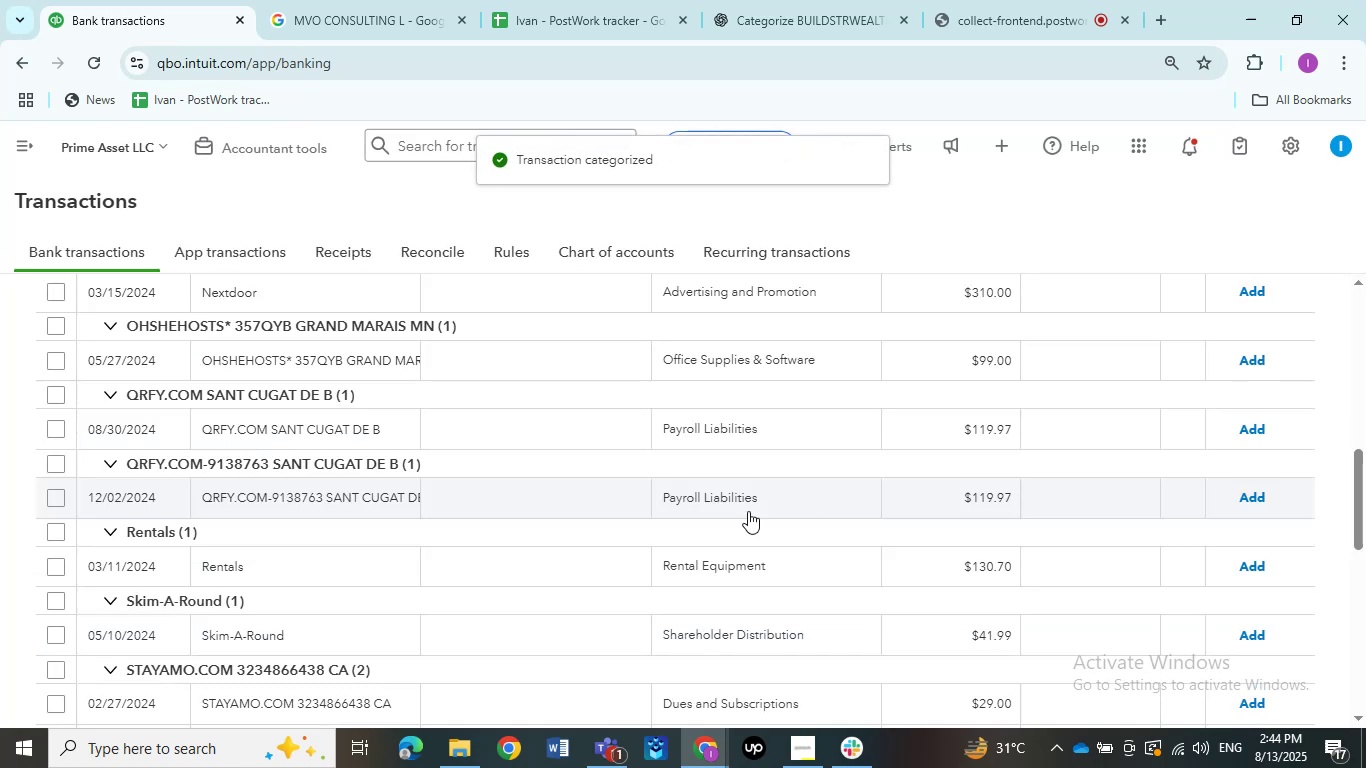 
left_click([232, 571])
 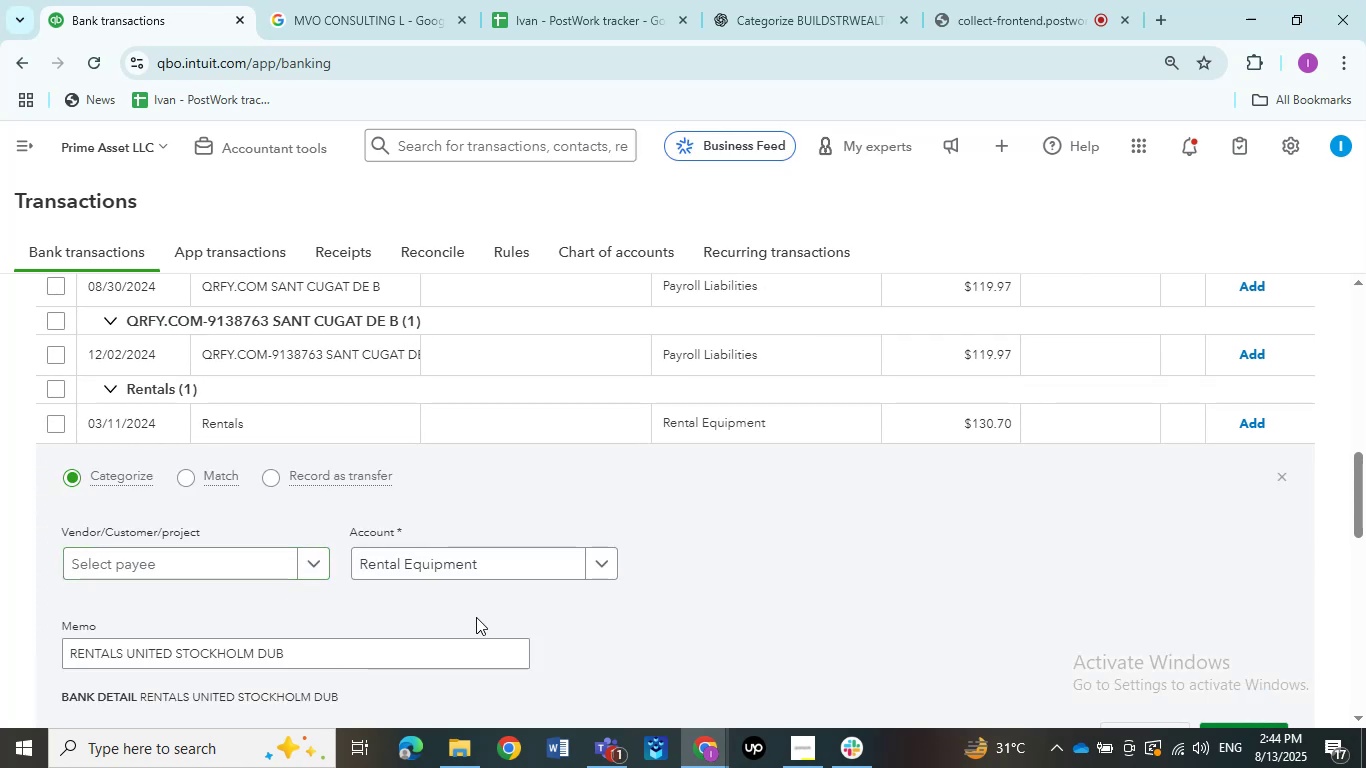 
left_click_drag(start_coordinate=[306, 649], to_coordinate=[73, 660])
 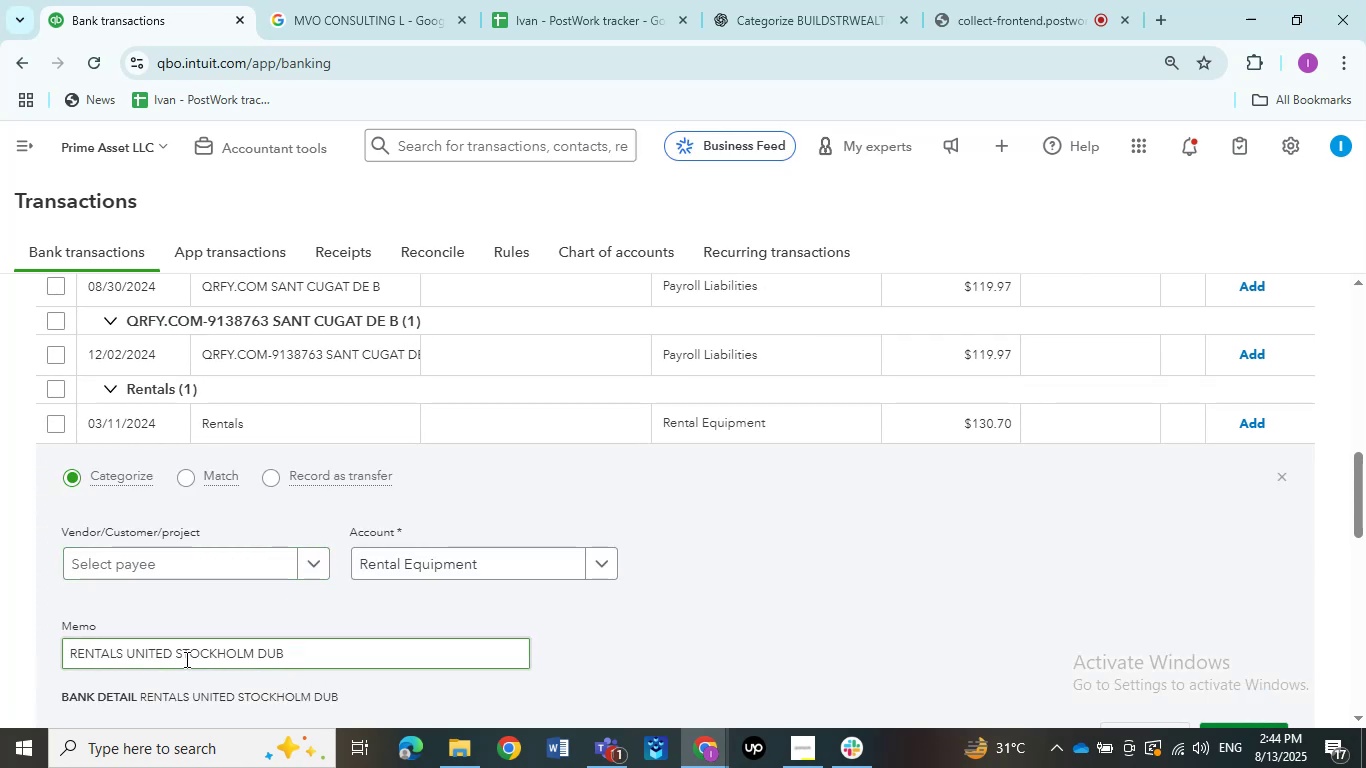 
scroll: coordinate [275, 615], scroll_direction: down, amount: 2.0
 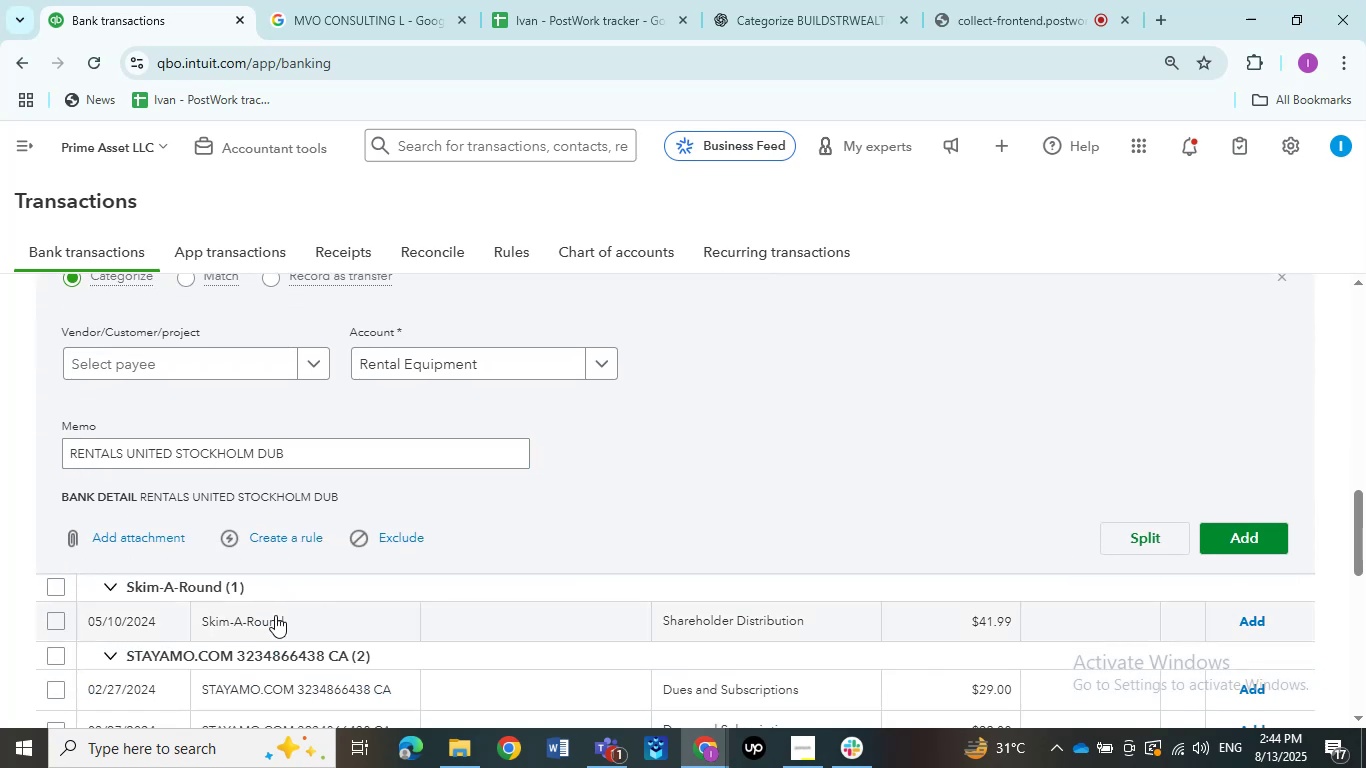 
scroll: coordinate [275, 615], scroll_direction: up, amount: 1.0
 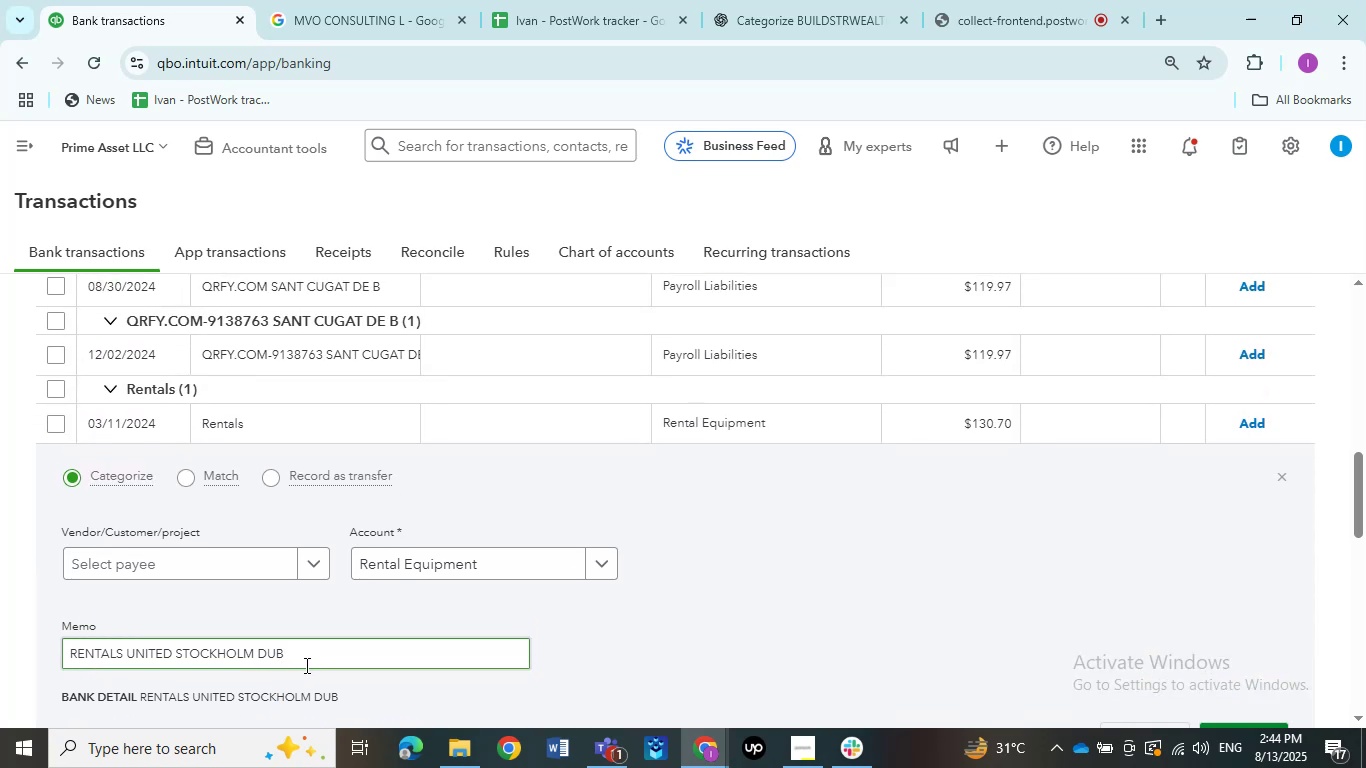 
left_click_drag(start_coordinate=[295, 658], to_coordinate=[69, 655])
 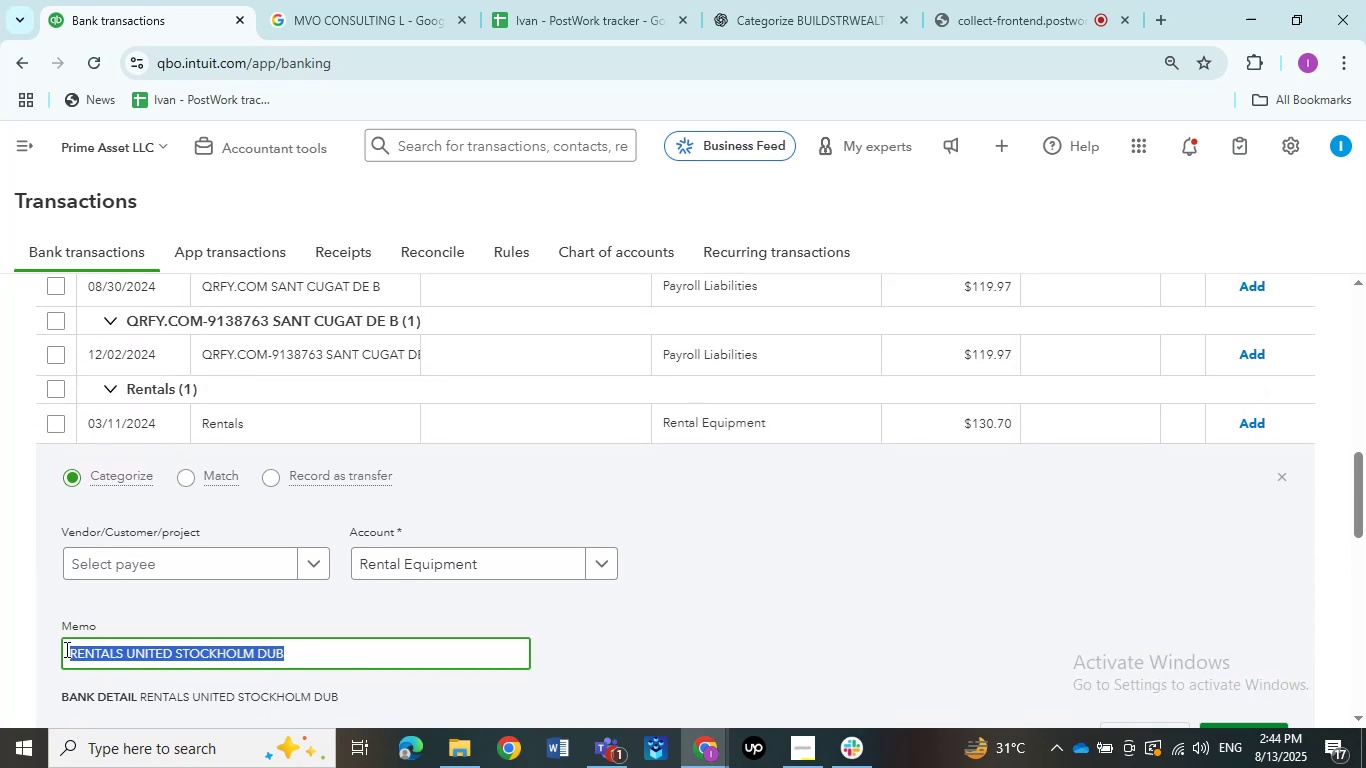 
key(Control+C)
 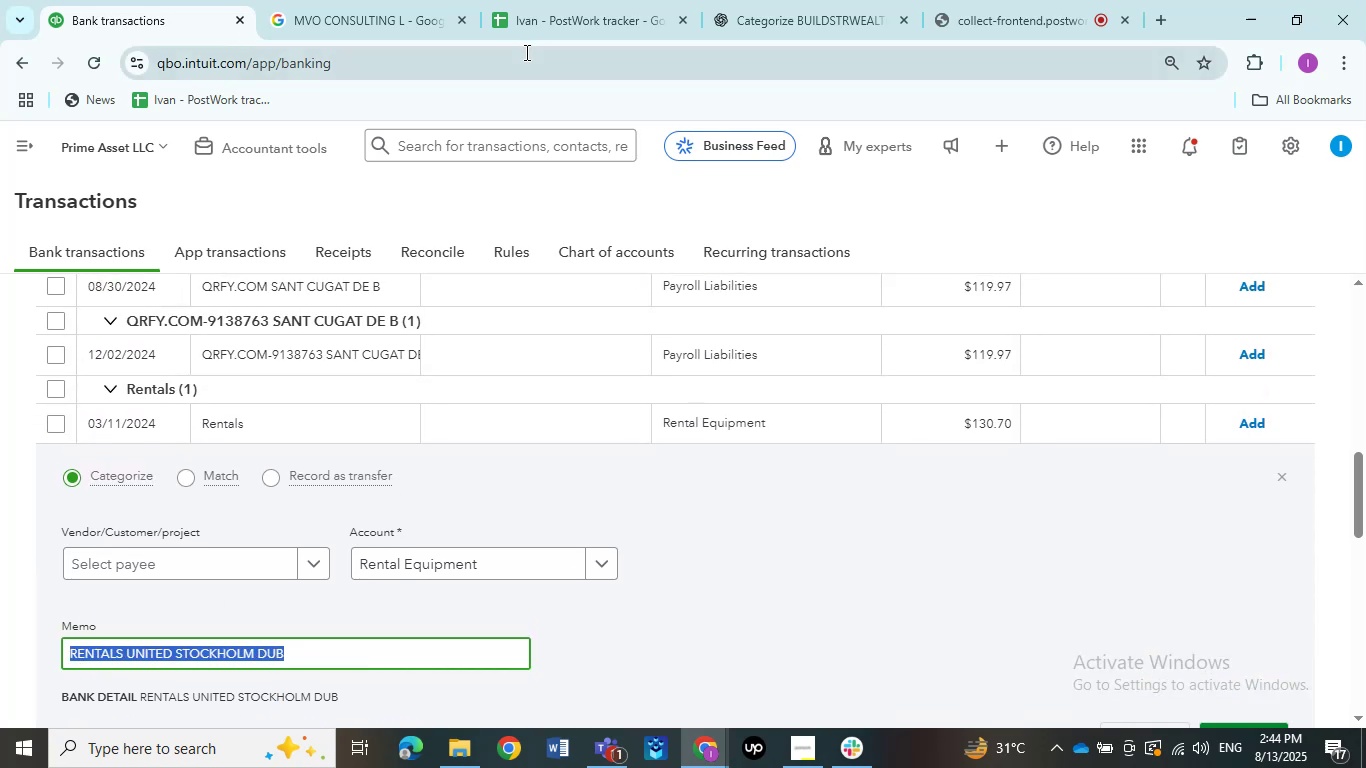 
left_click([385, 25])
 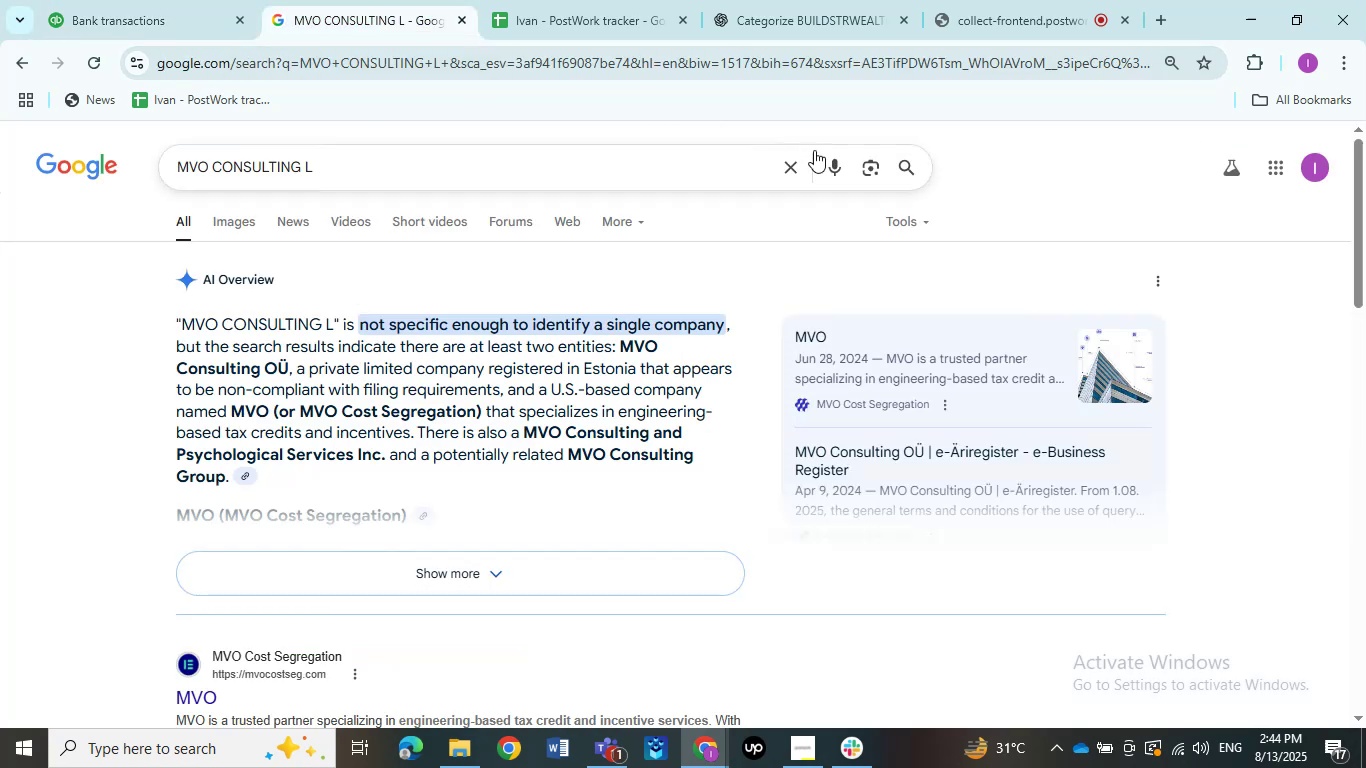 
left_click([786, 170])
 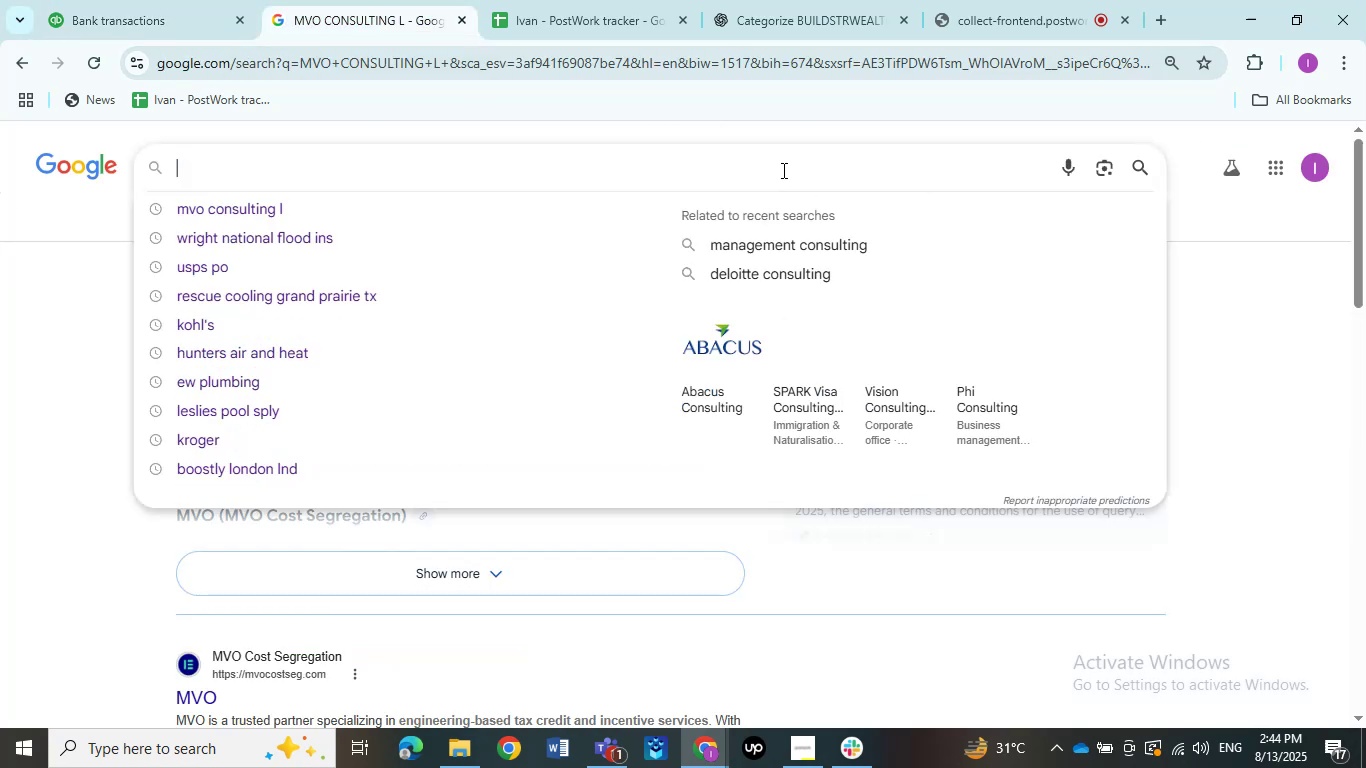 
left_click([737, 174])
 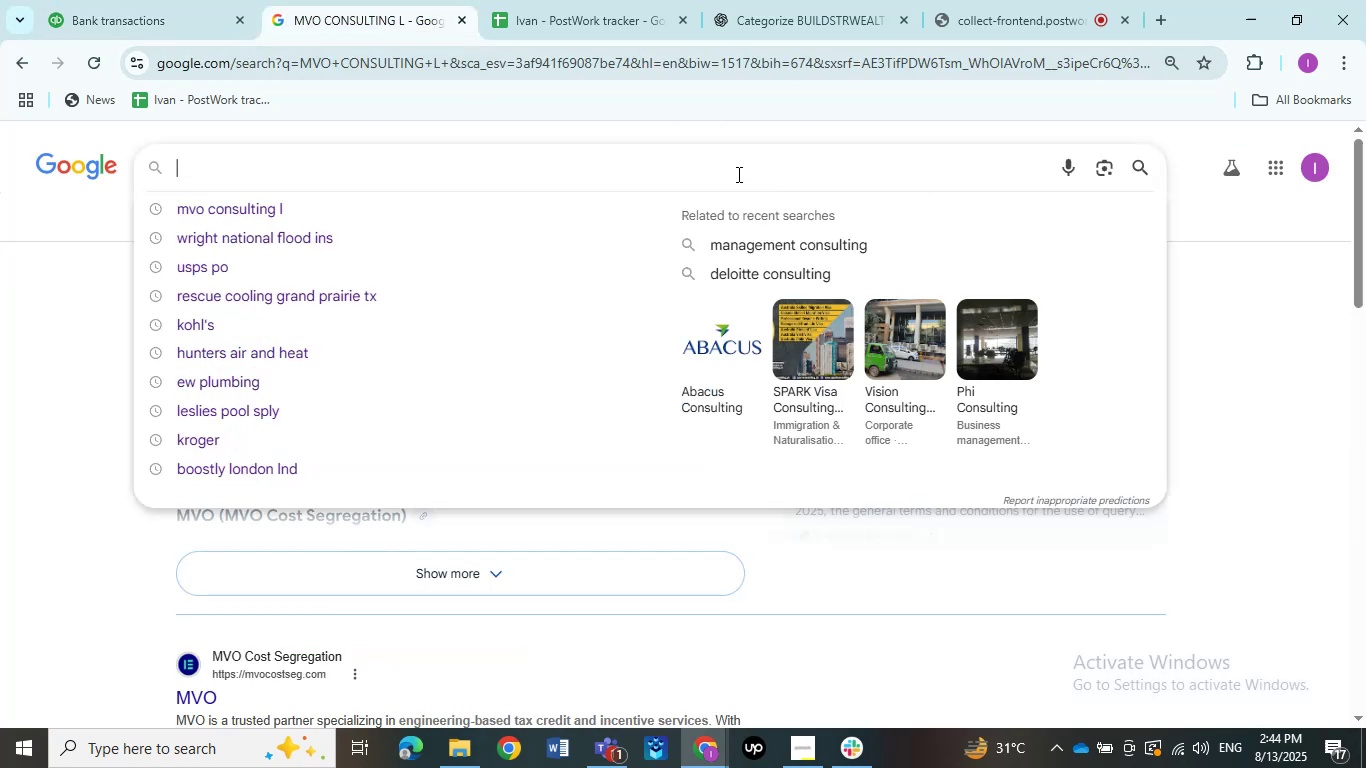 
key(Control+V)
 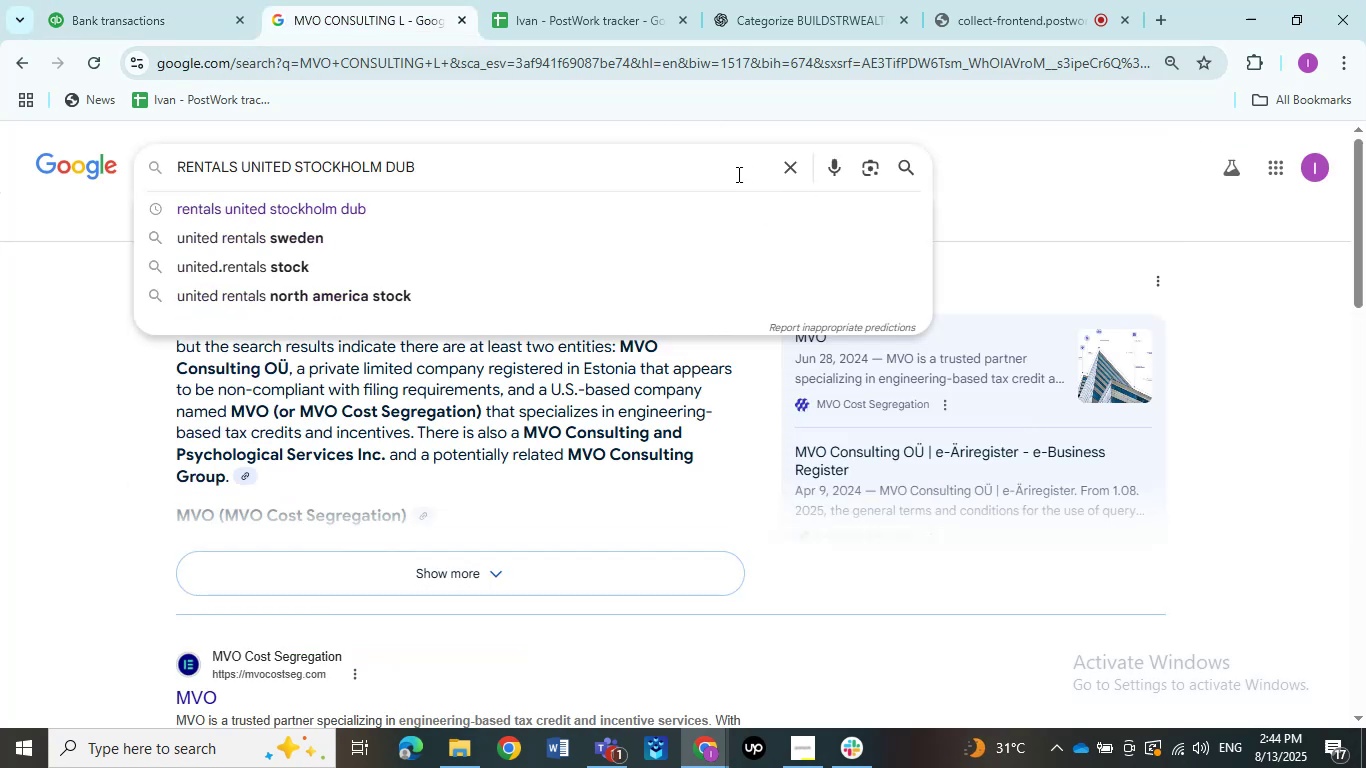 
hold_key(key=NumpadEnter, duration=0.42)
 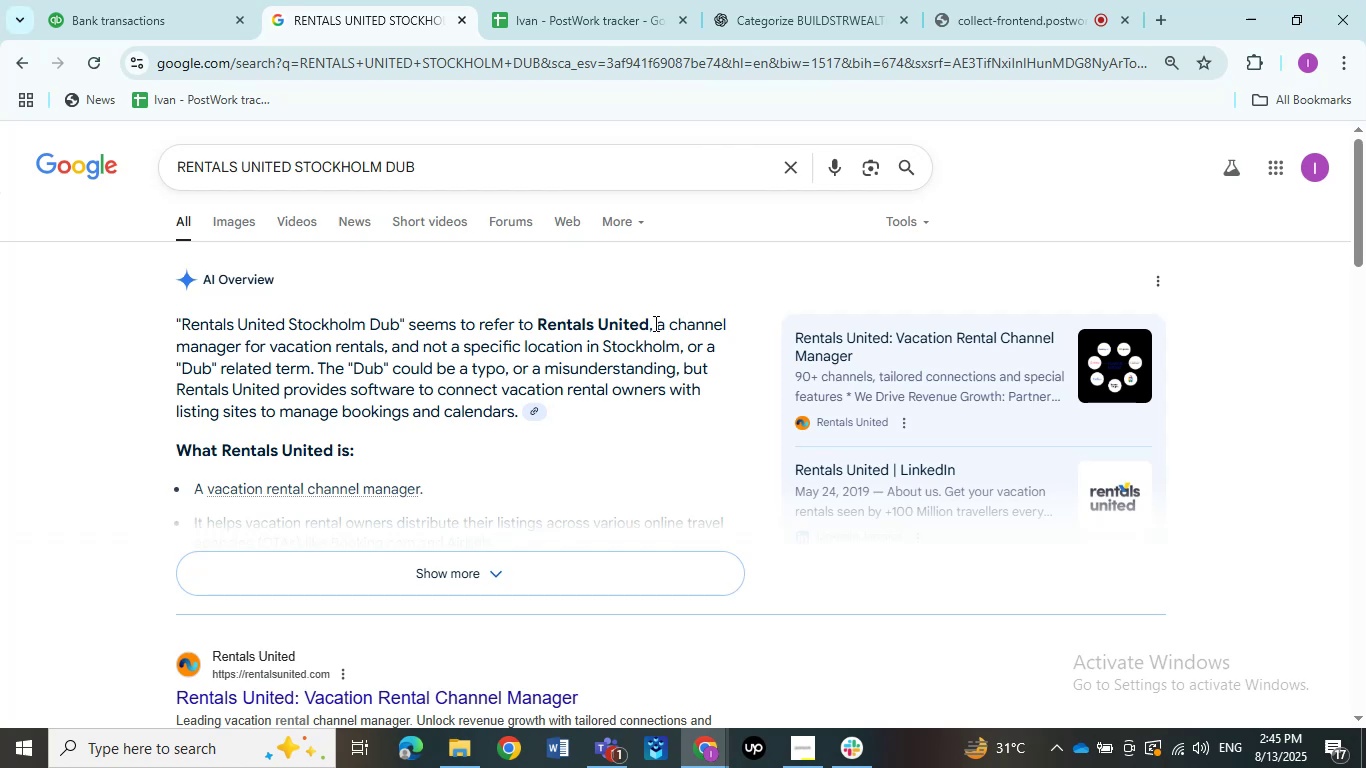 
wait(53.76)
 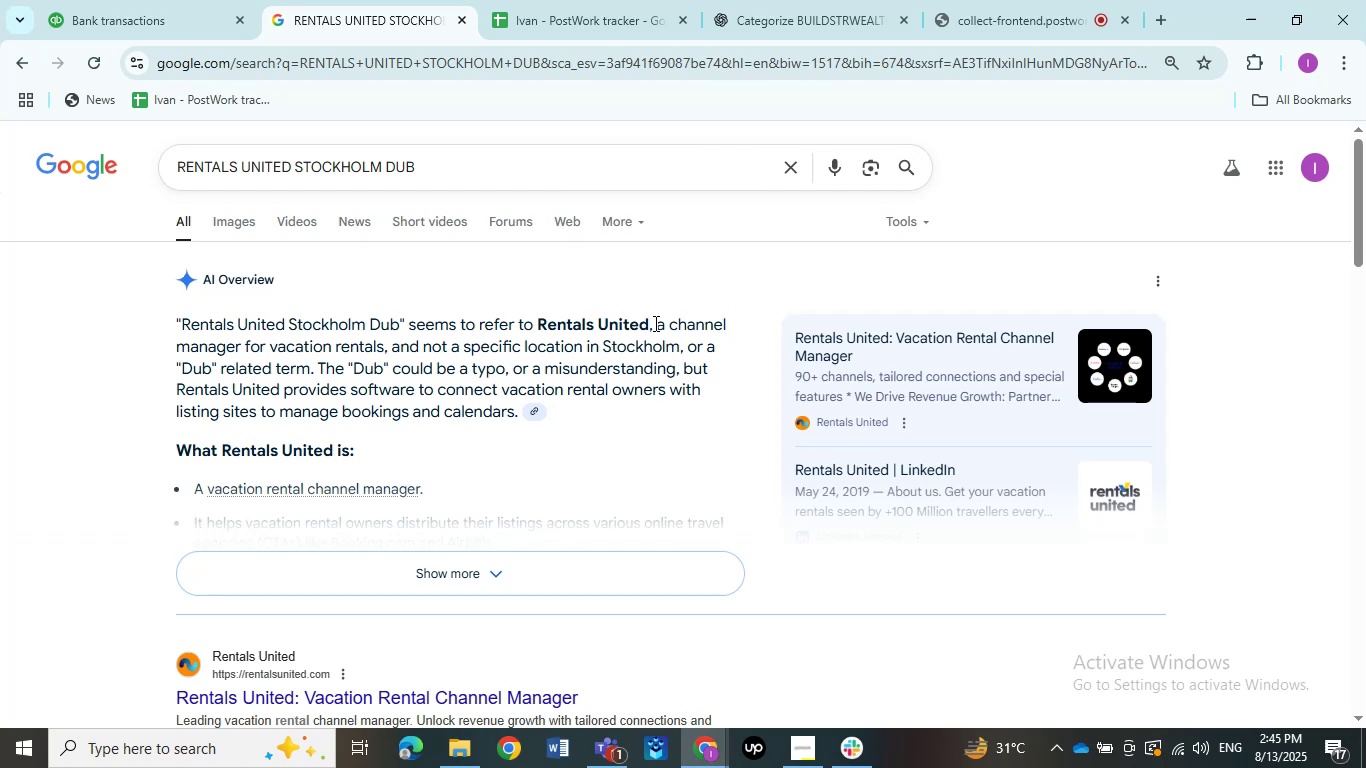 
scroll: coordinate [358, 615], scroll_direction: down, amount: 6.0
 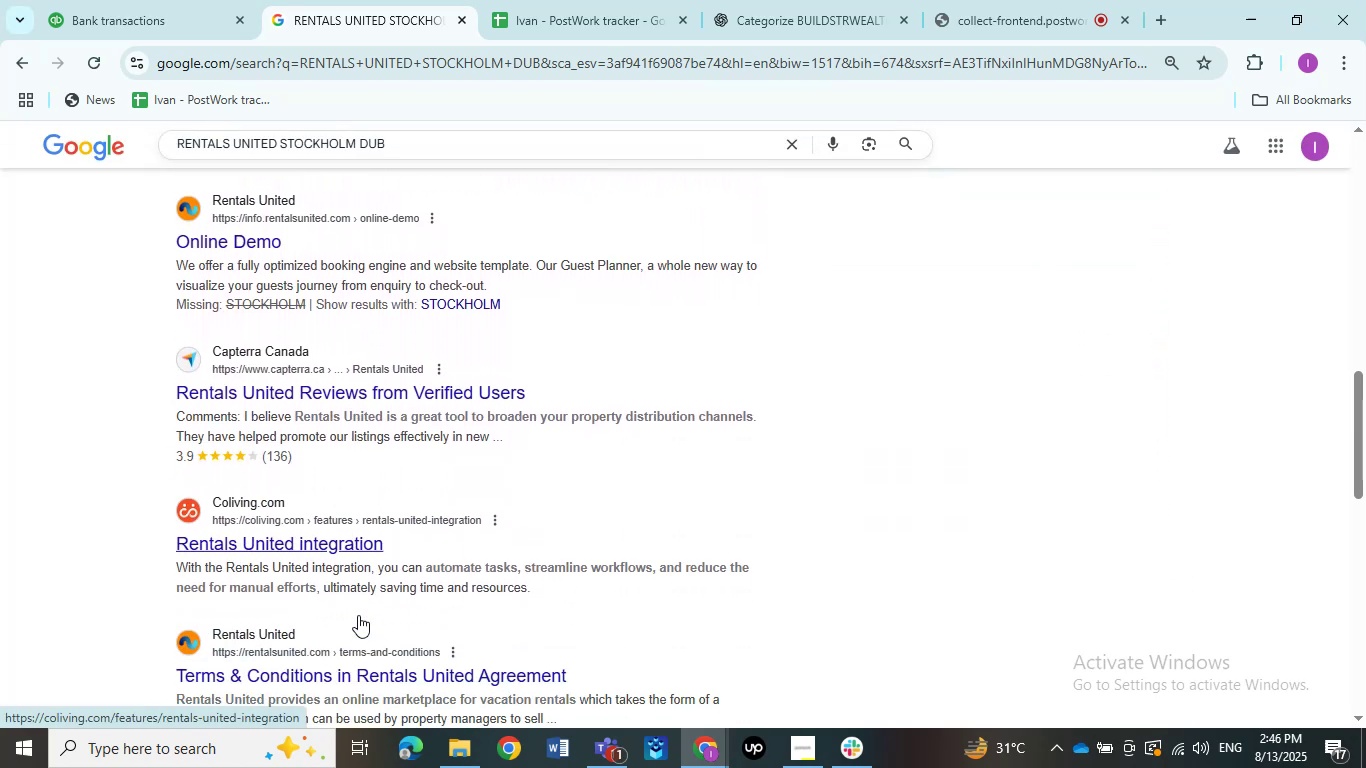 
scroll: coordinate [358, 615], scroll_direction: up, amount: 15.0
 